 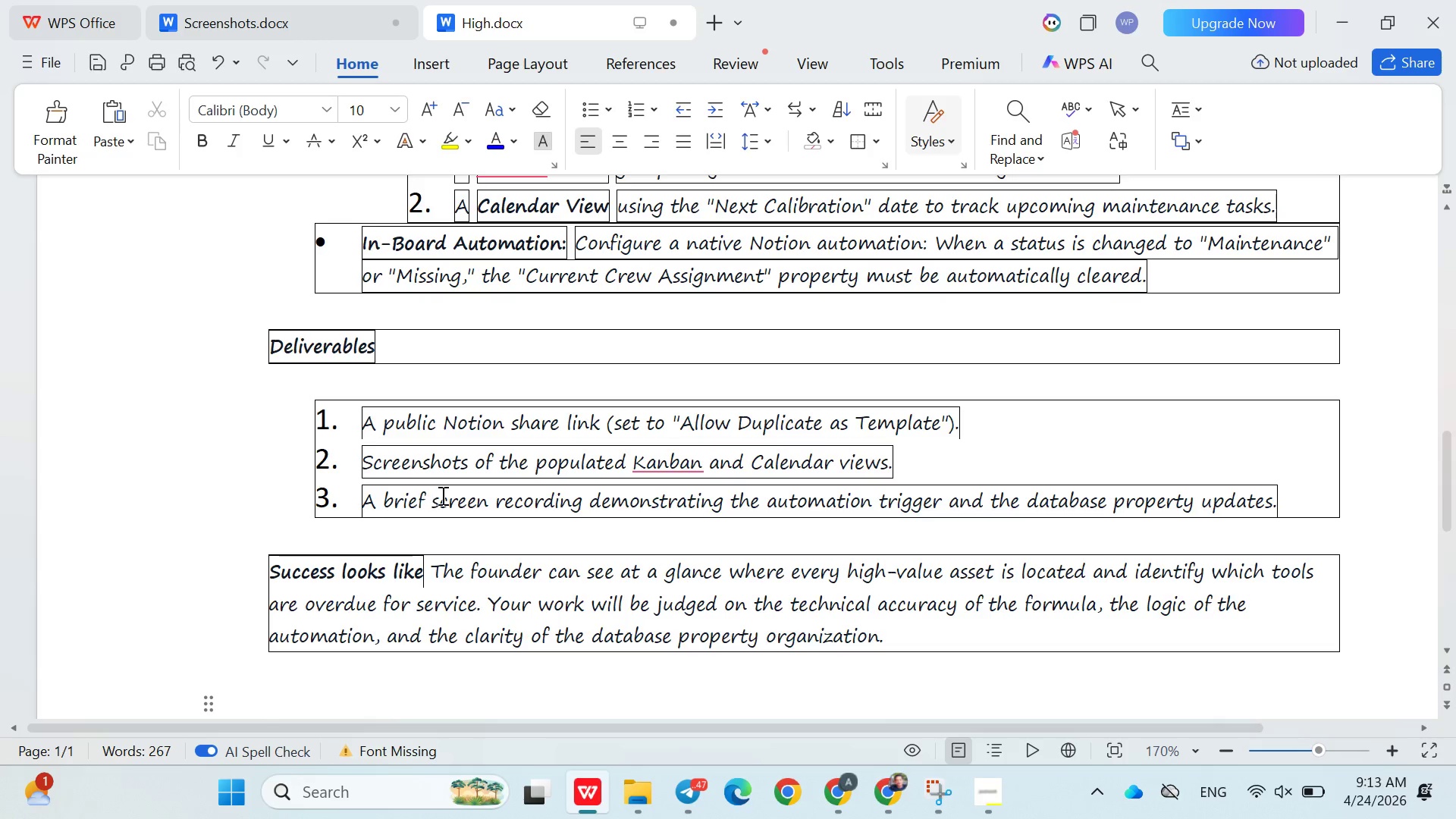 
left_click([849, 789])
 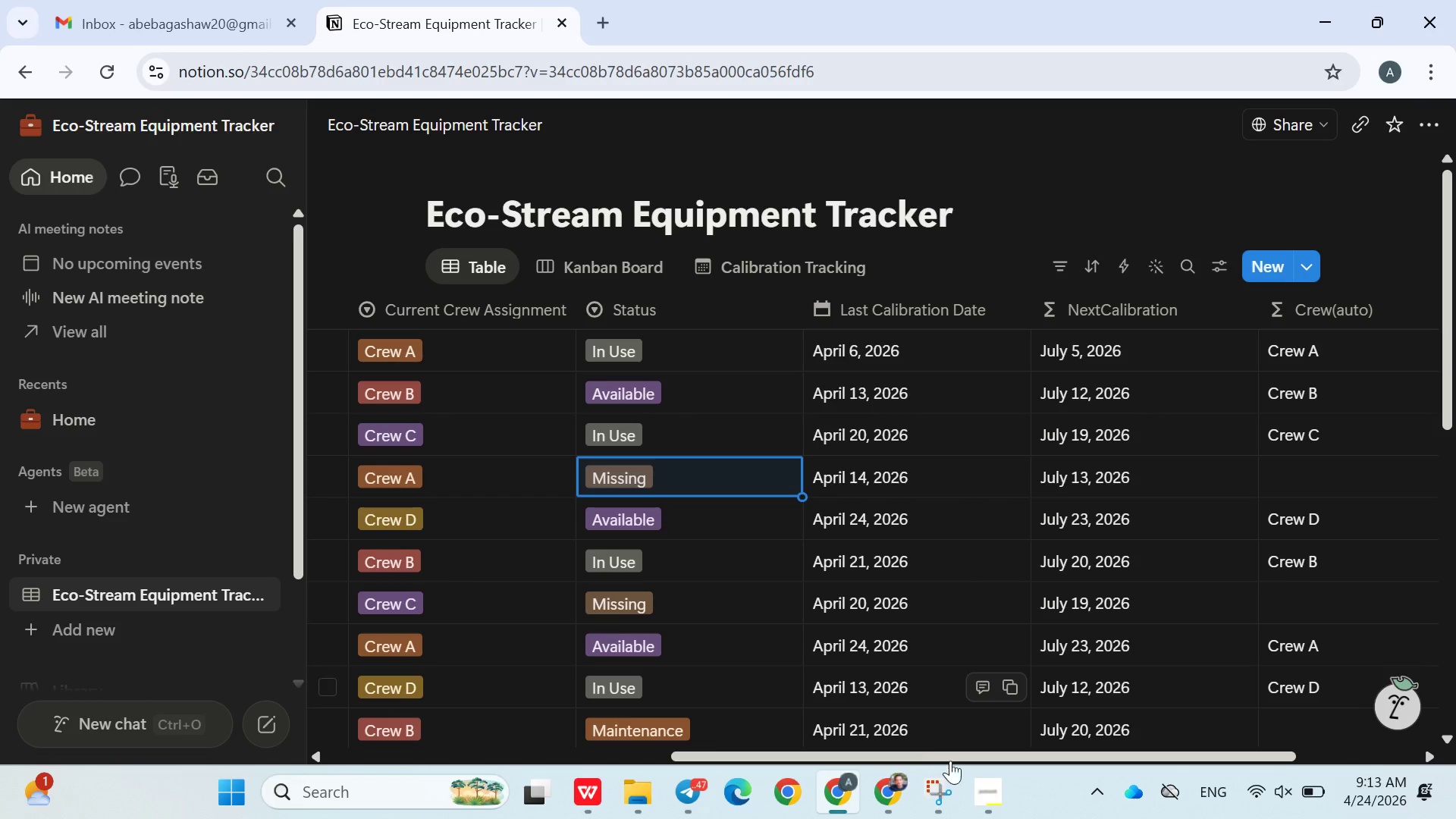 
left_click([945, 784])
 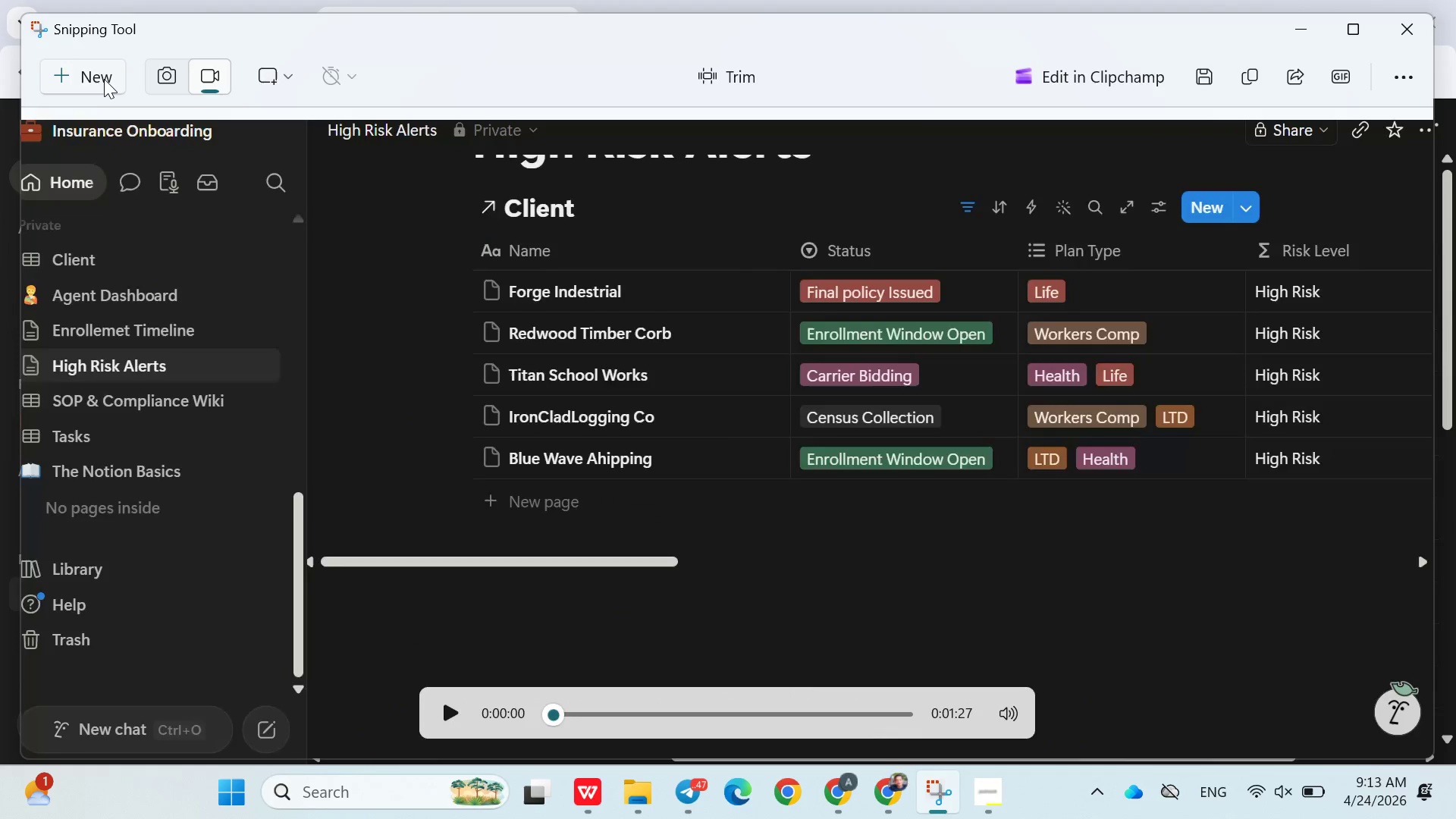 
mouse_move([648, 40])
 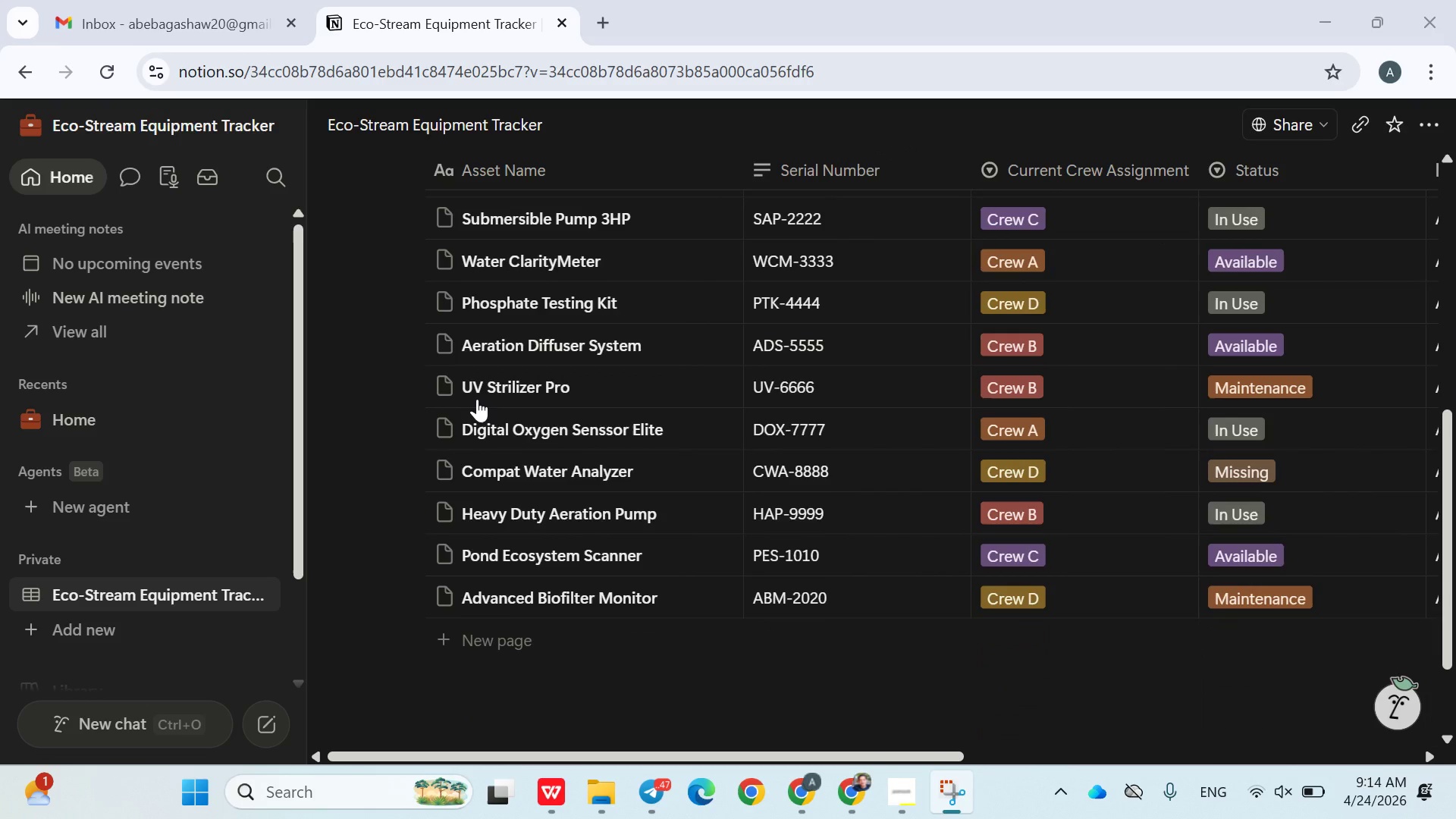 
wait(12.05)
 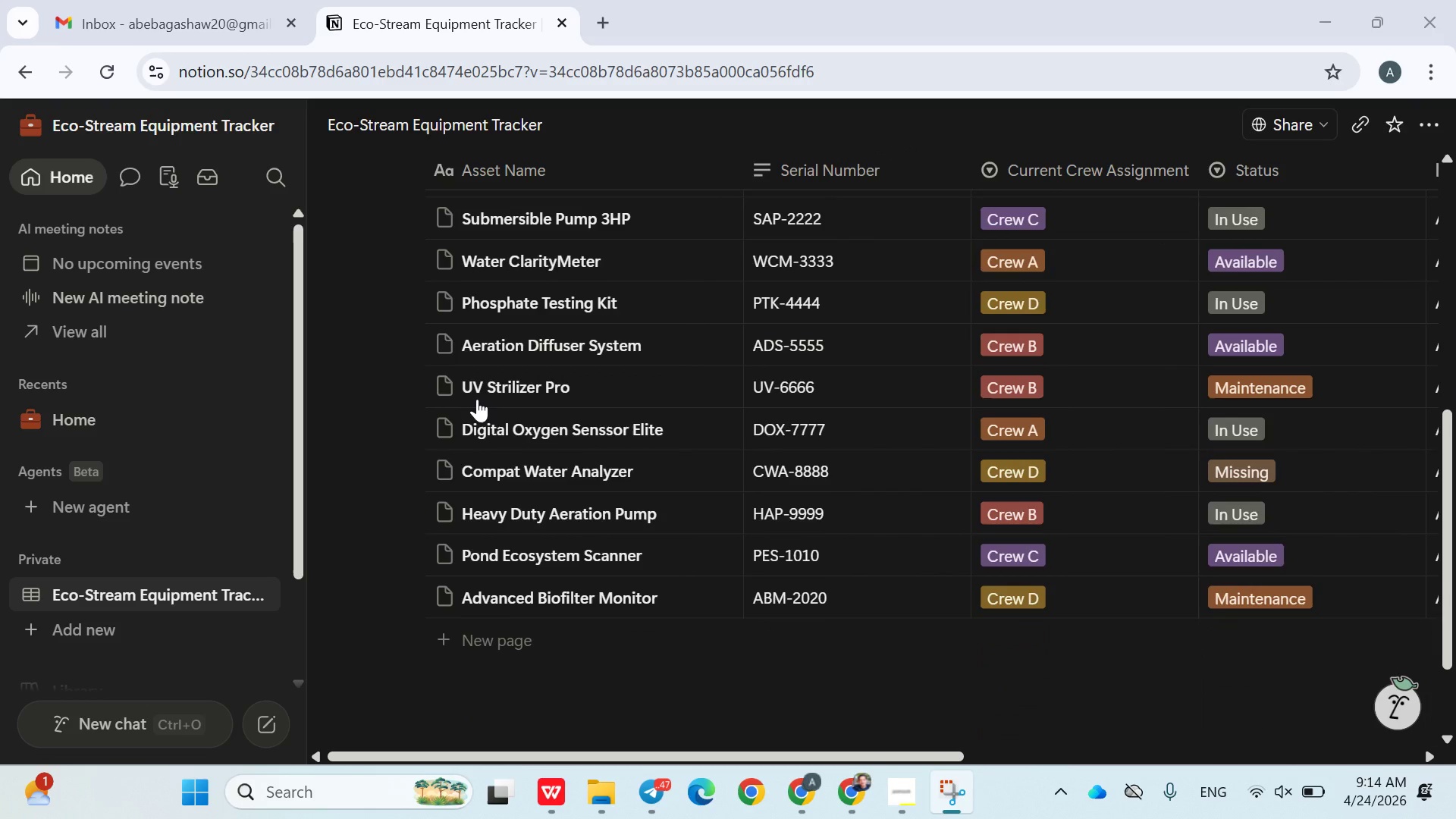 
left_click([559, 393])
 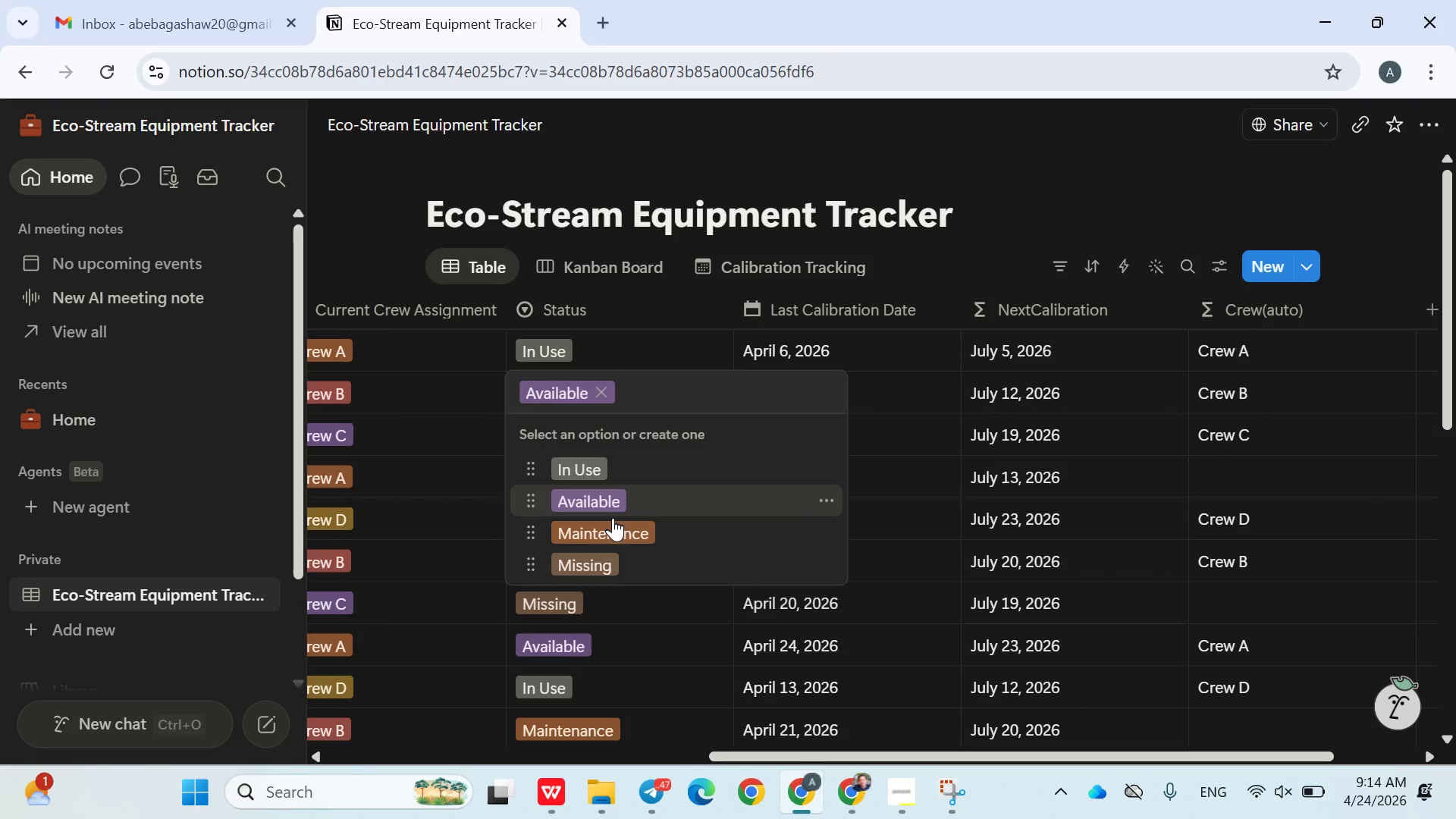 
left_click([614, 535])
 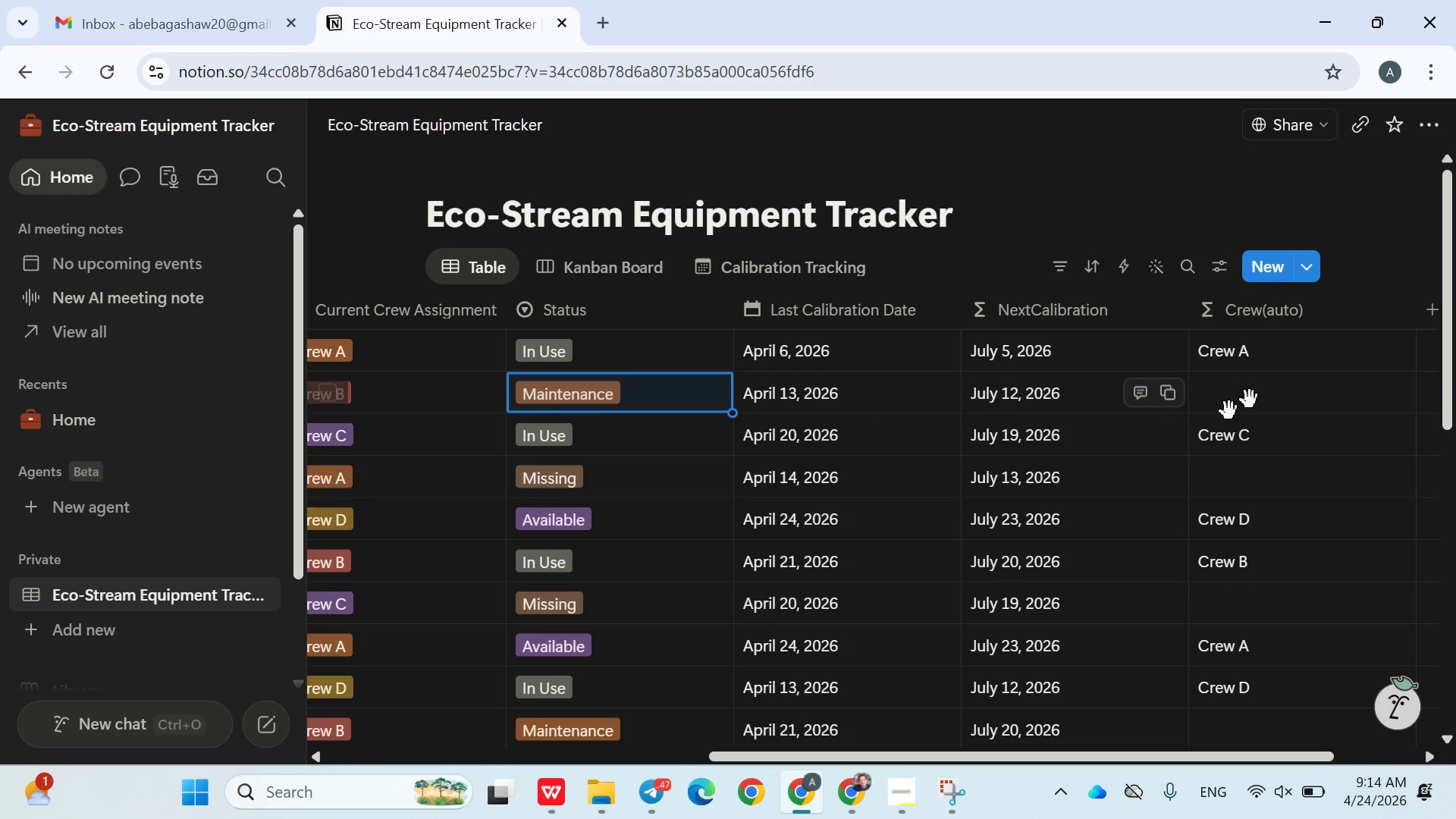 
left_click([664, 397])
 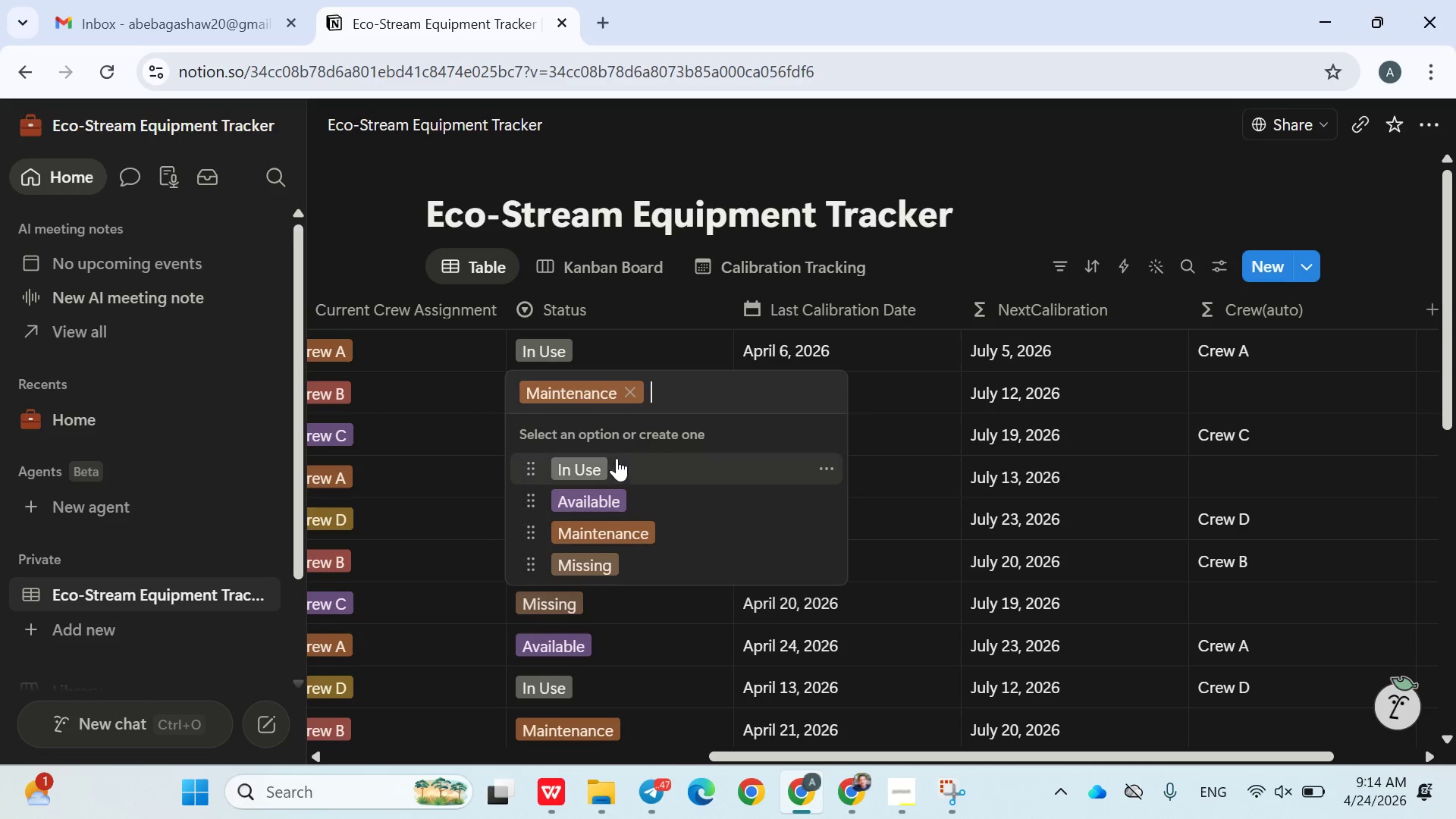 
left_click([610, 466])
 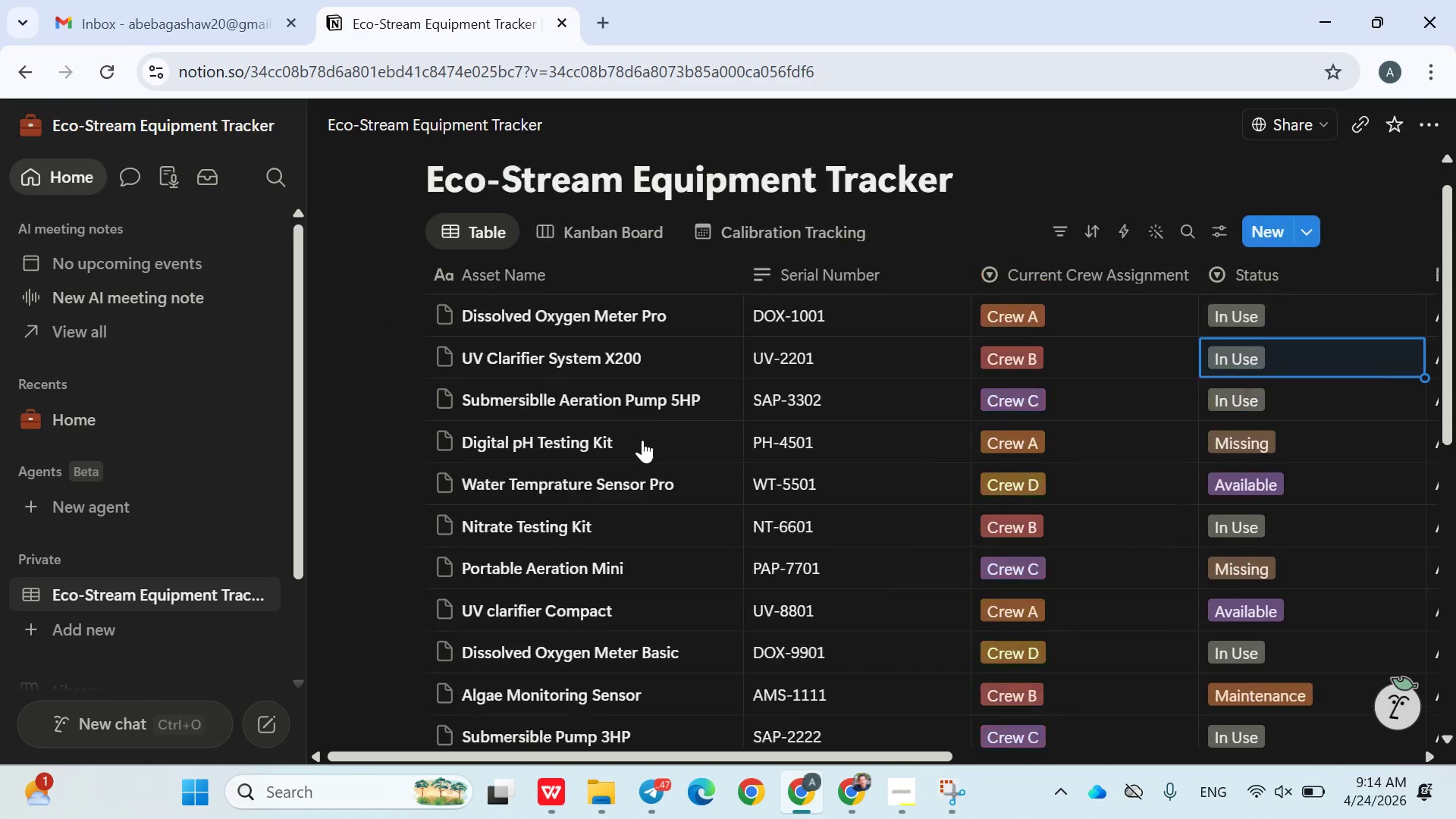 
wait(7.16)
 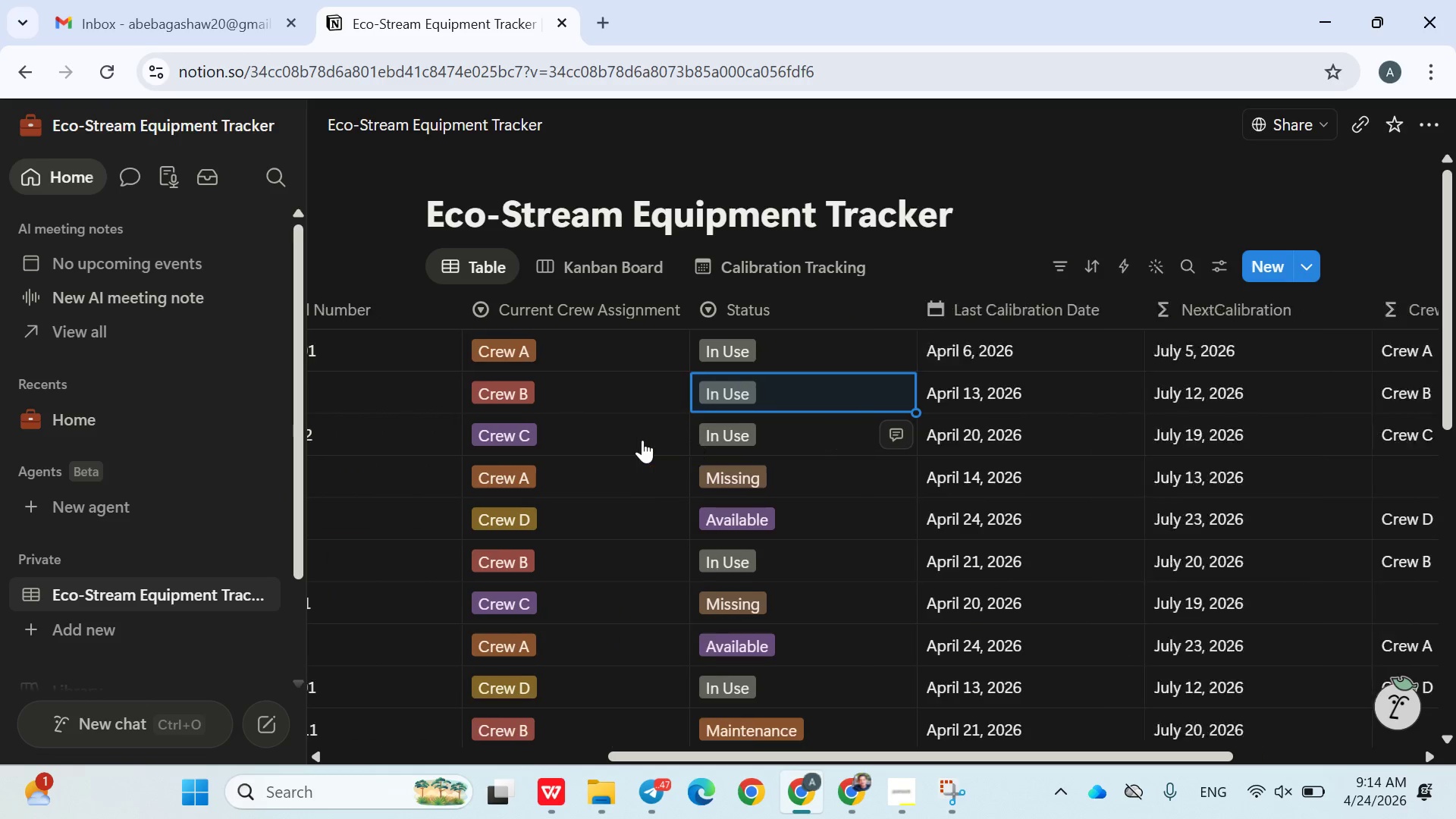 
left_click([593, 262])
 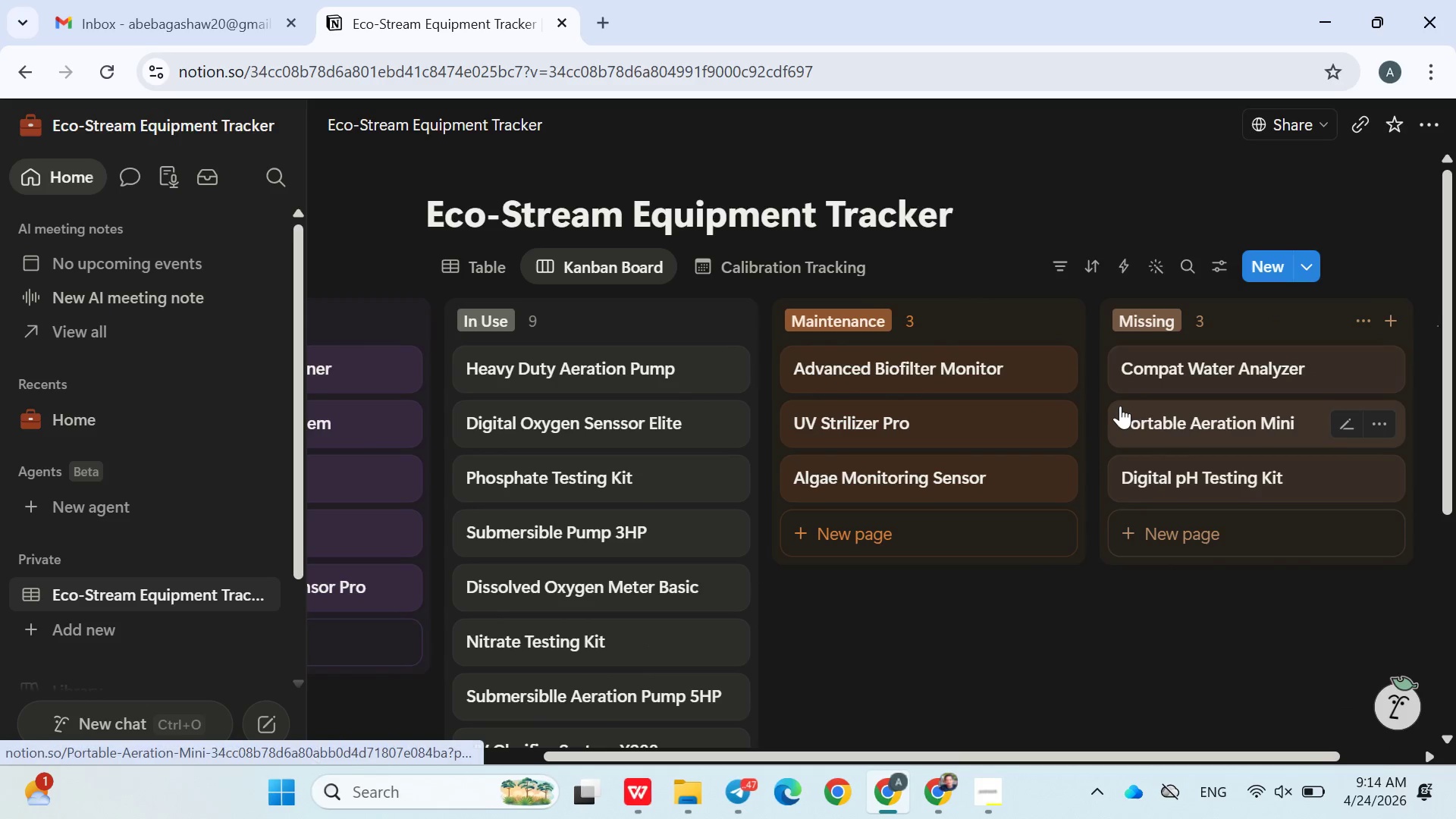 
wait(11.2)
 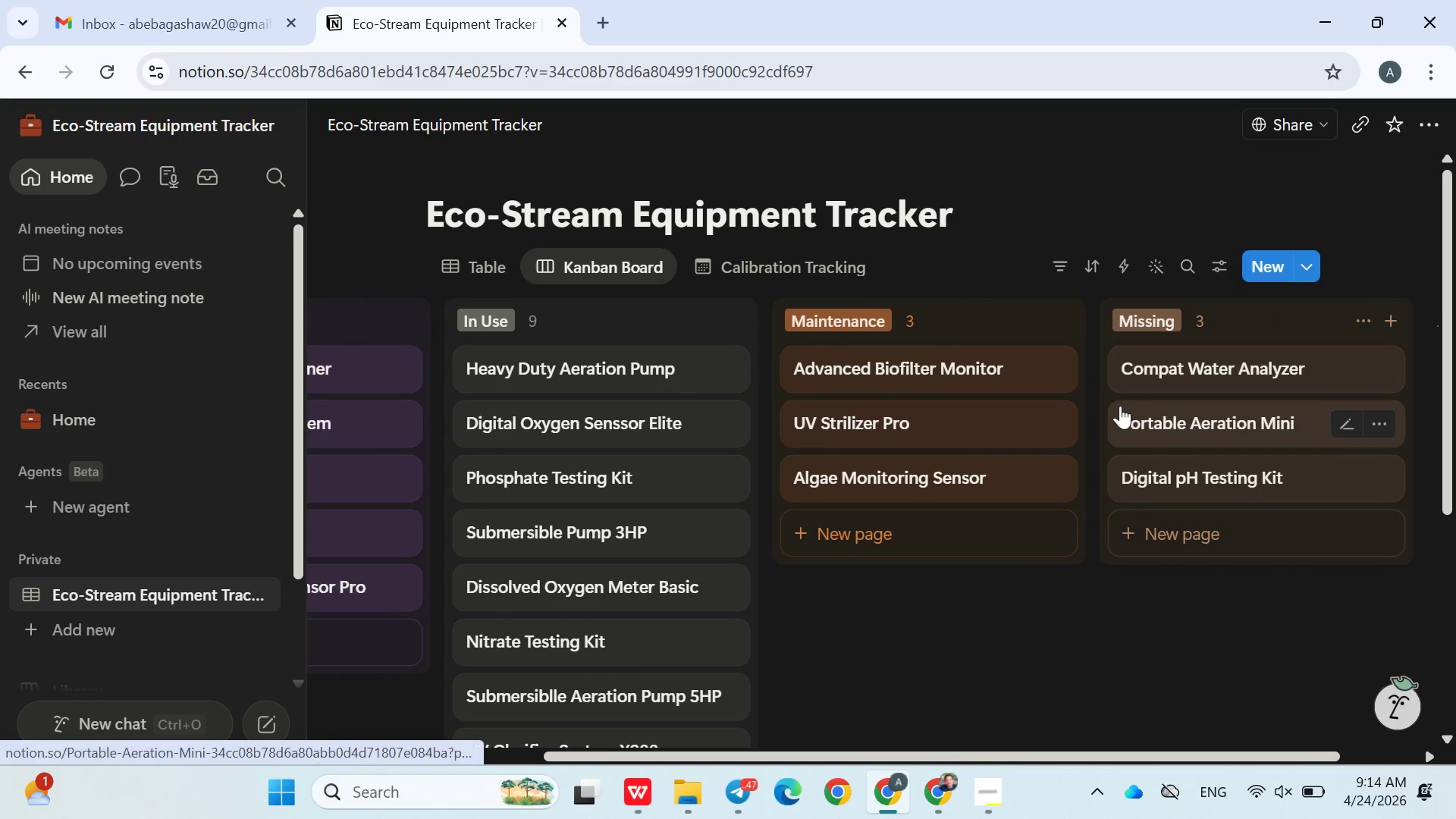 
left_click([271, 788])
 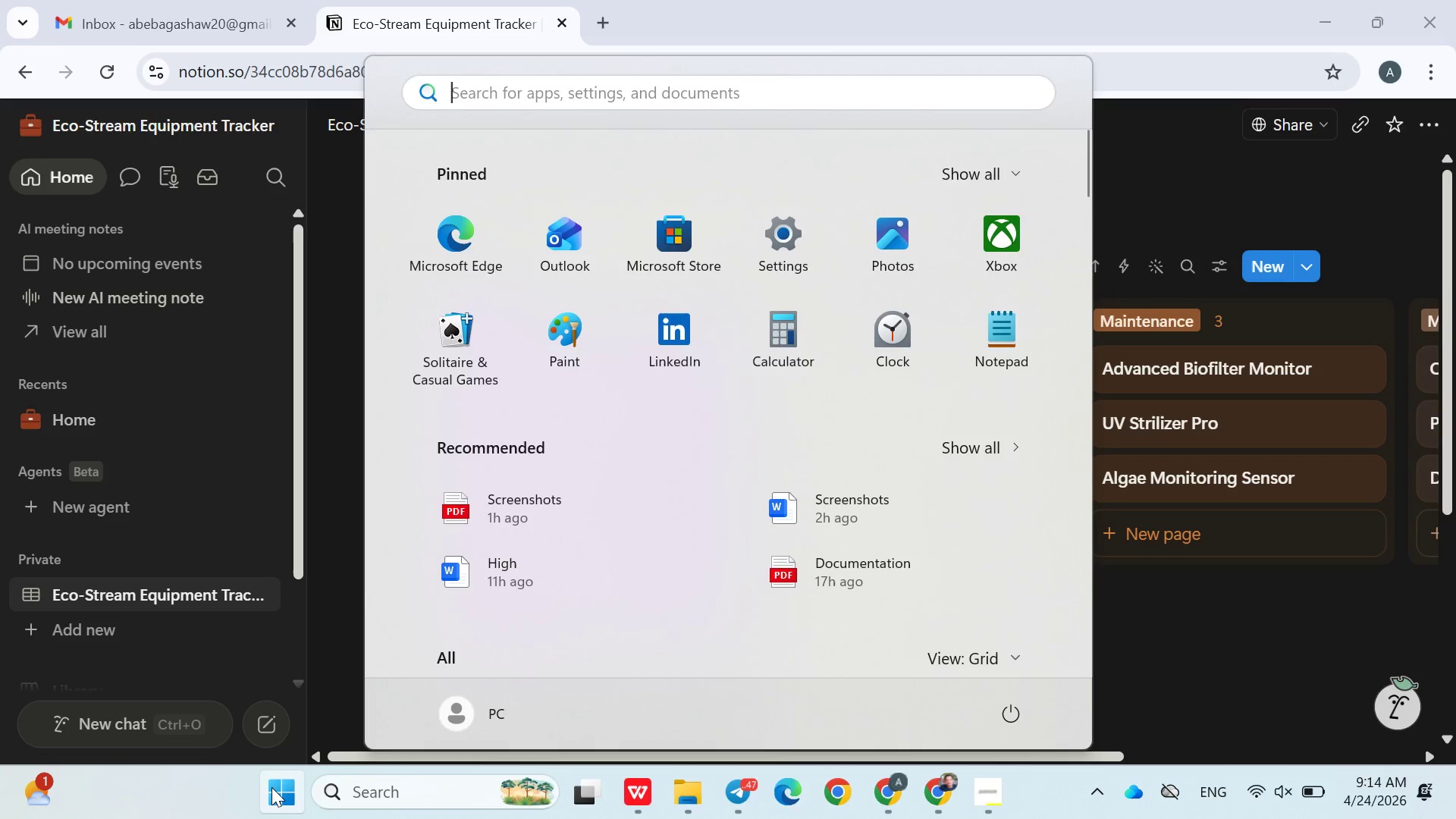 
type(sna)
 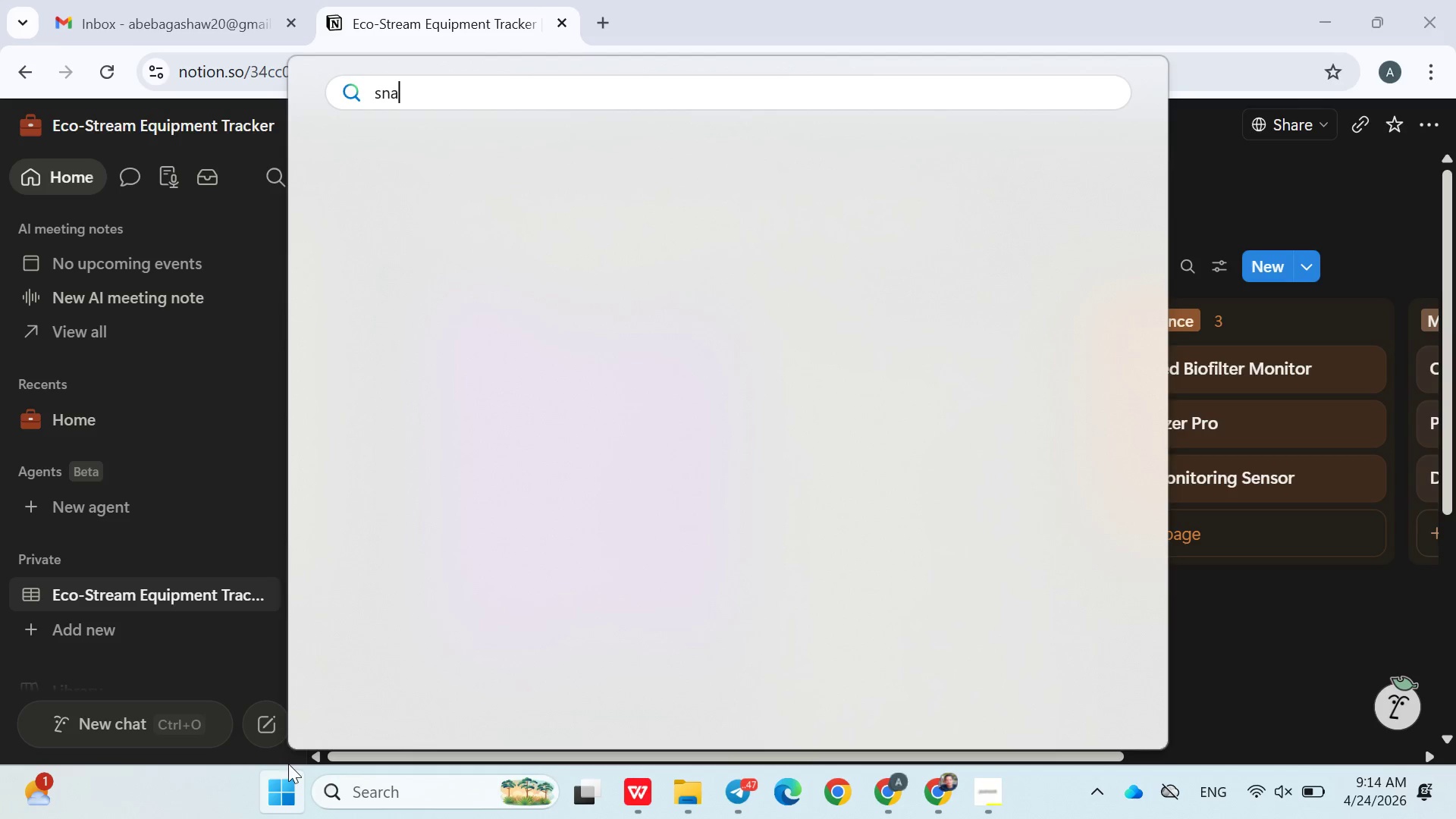 
mouse_move([359, 686])
 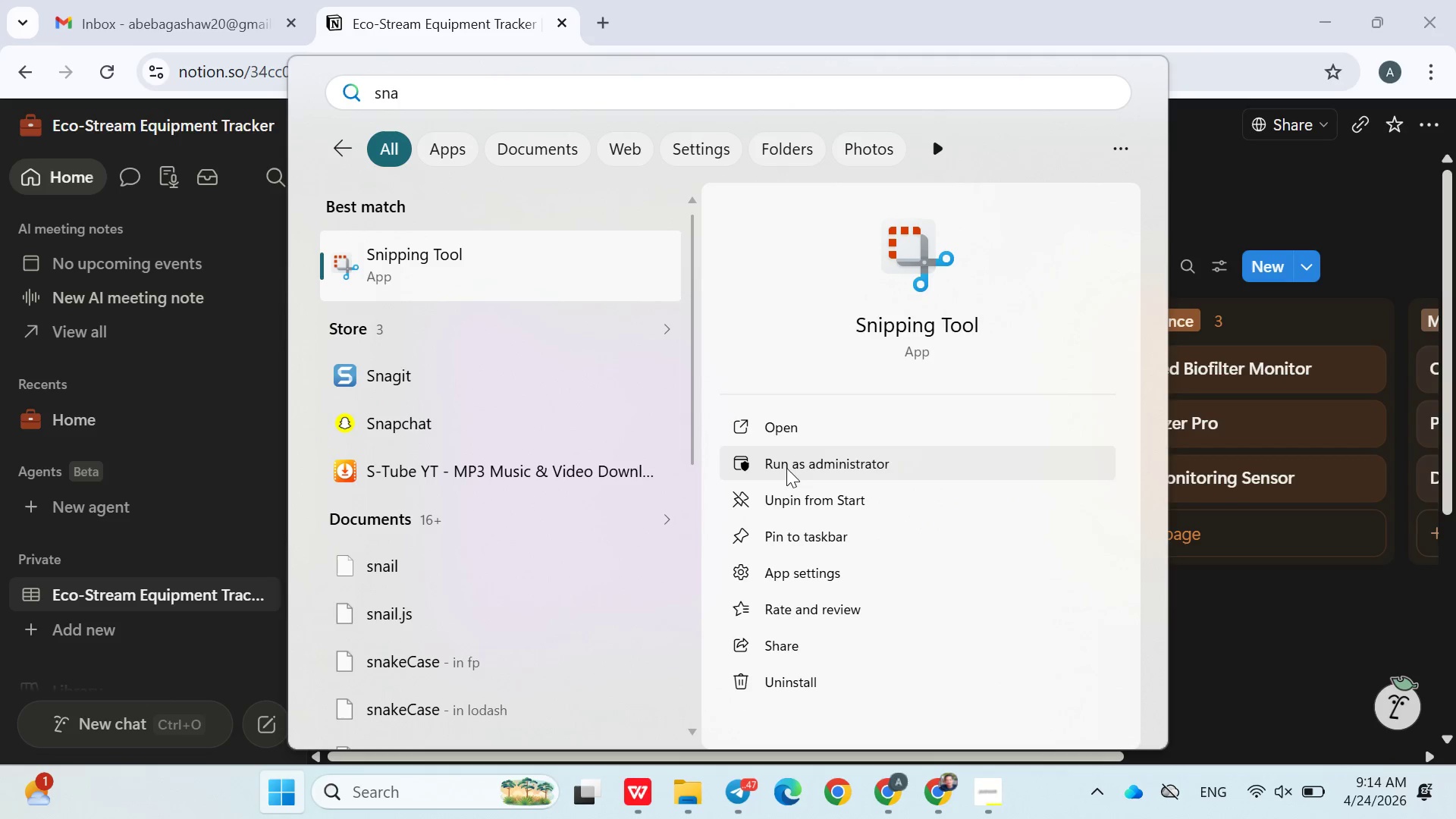 
left_click([793, 461])
 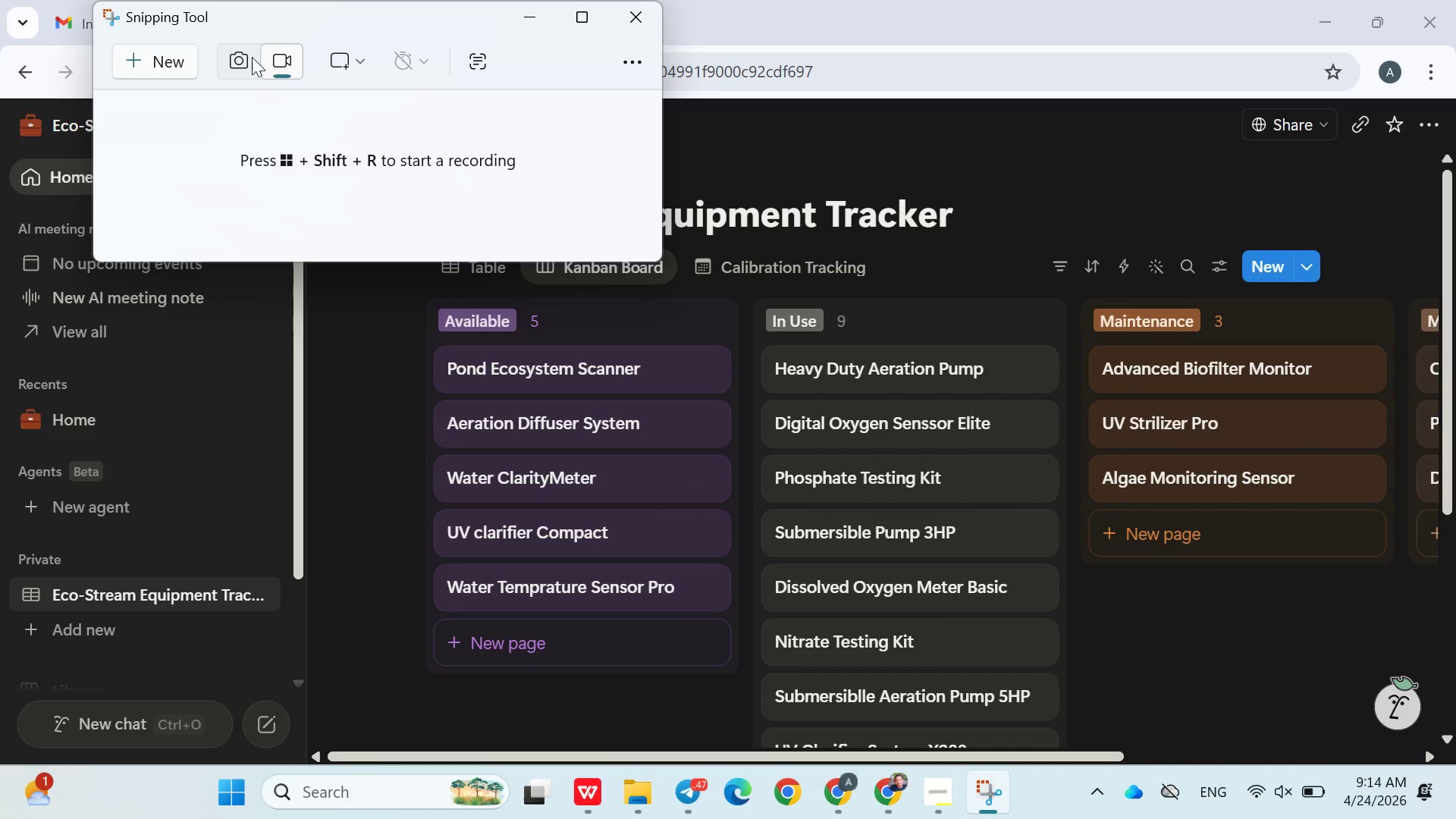 
wait(6.3)
 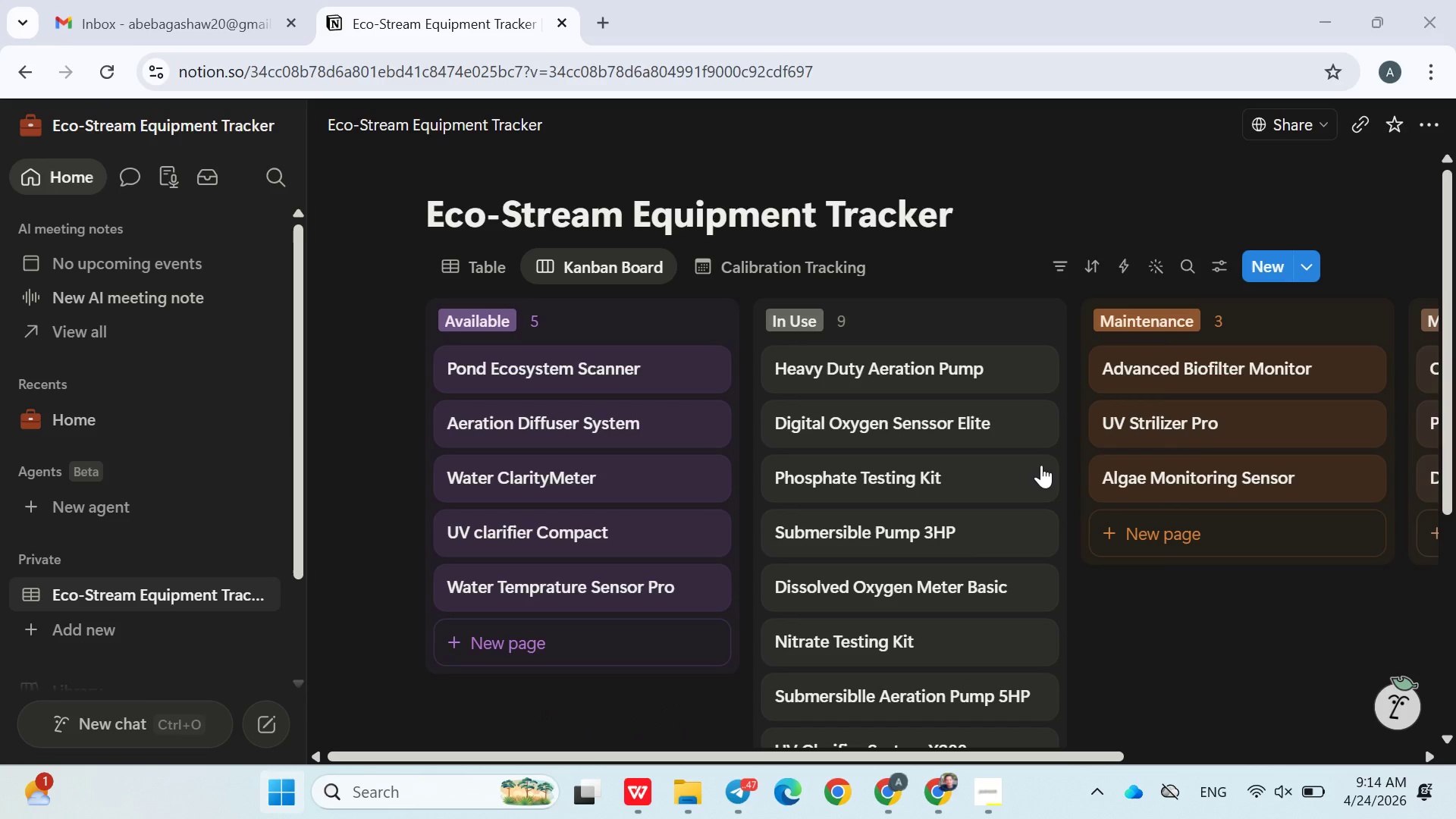 
mouse_move([610, 89])
 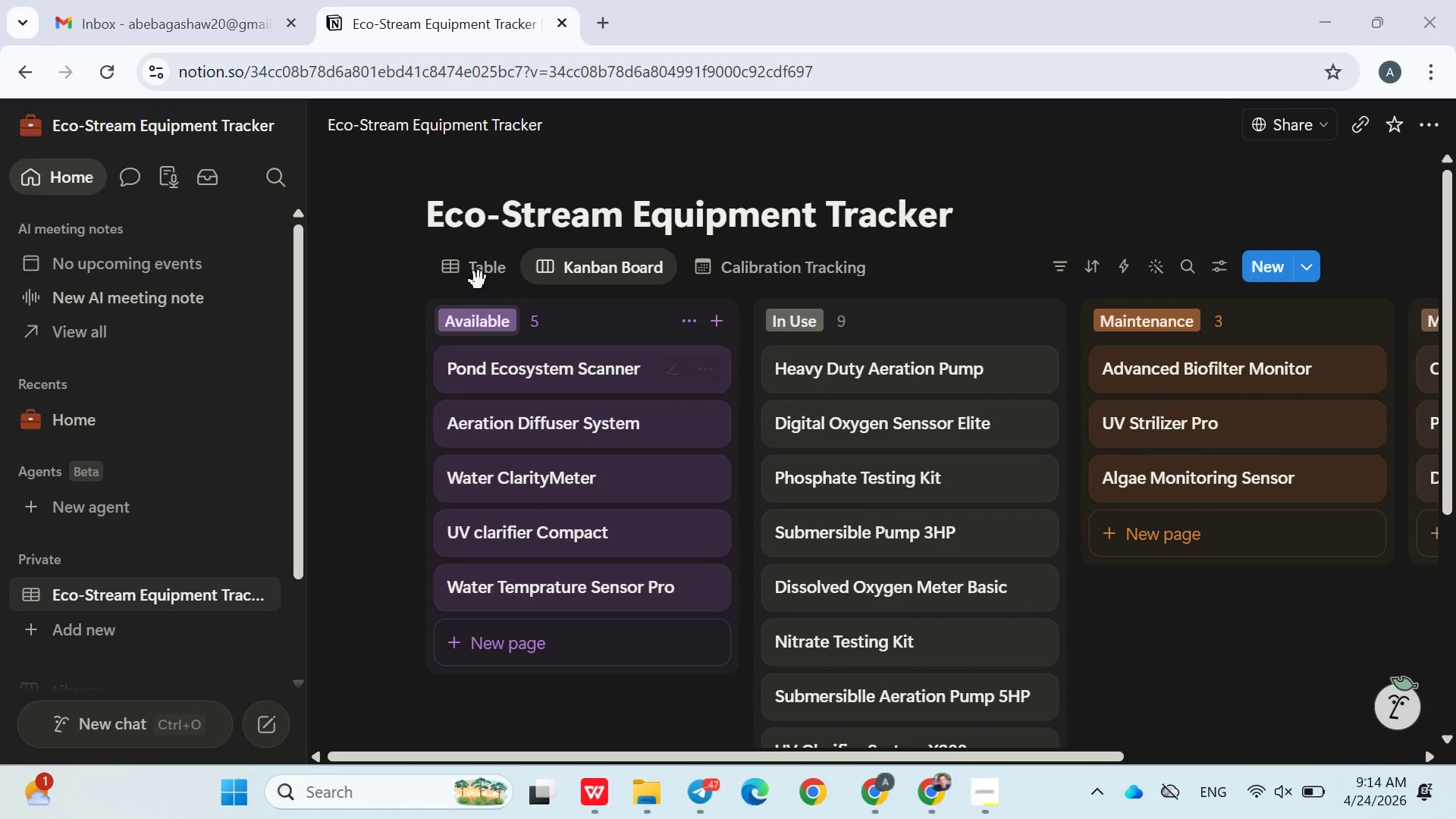 
left_click([472, 262])
 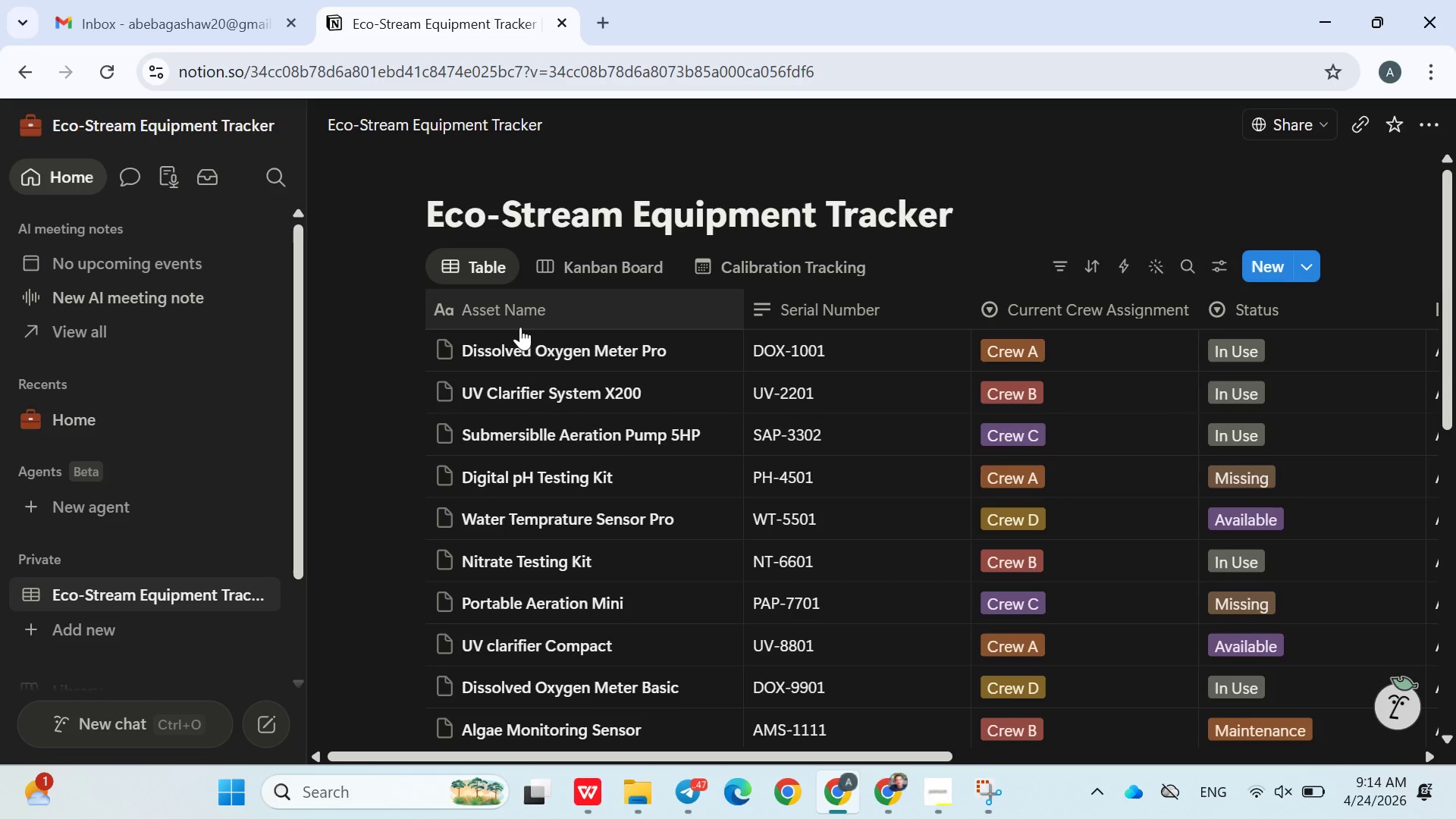 
wait(8.66)
 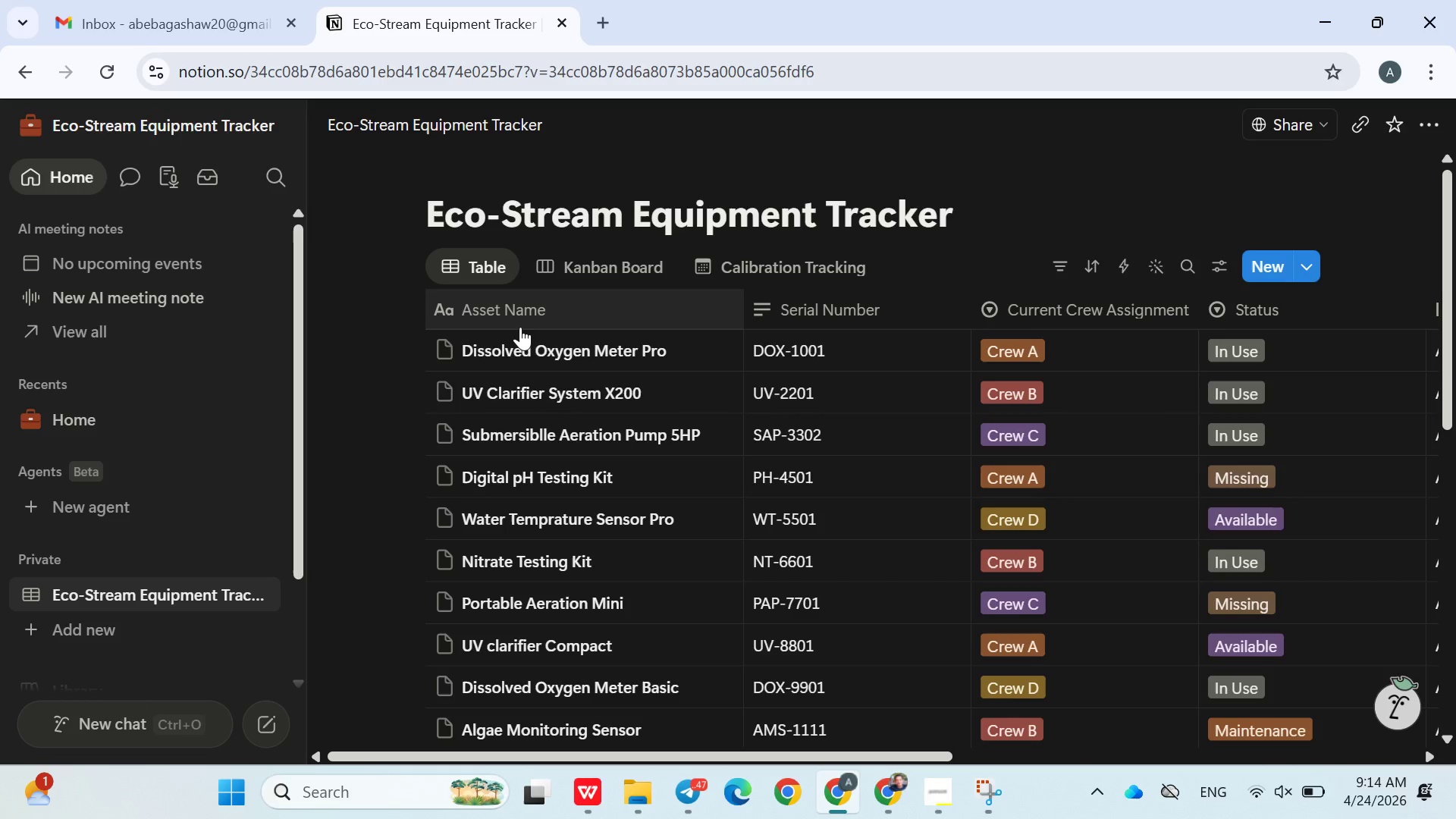 
scroll: coordinate [650, 438], scroll_direction: up, amount: 2.0
 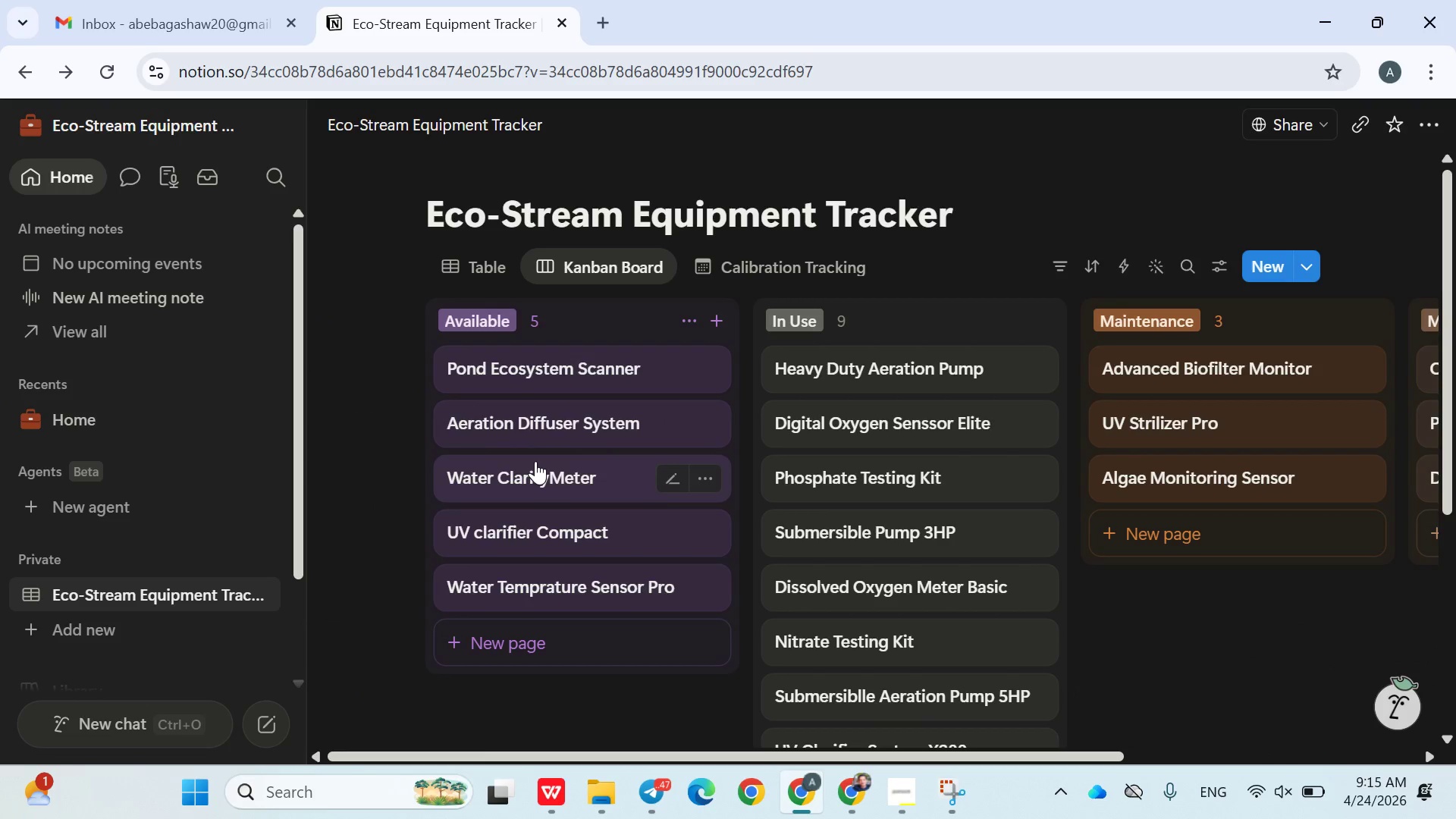 
scroll: coordinate [538, 454], scroll_direction: none, amount: 0.0
 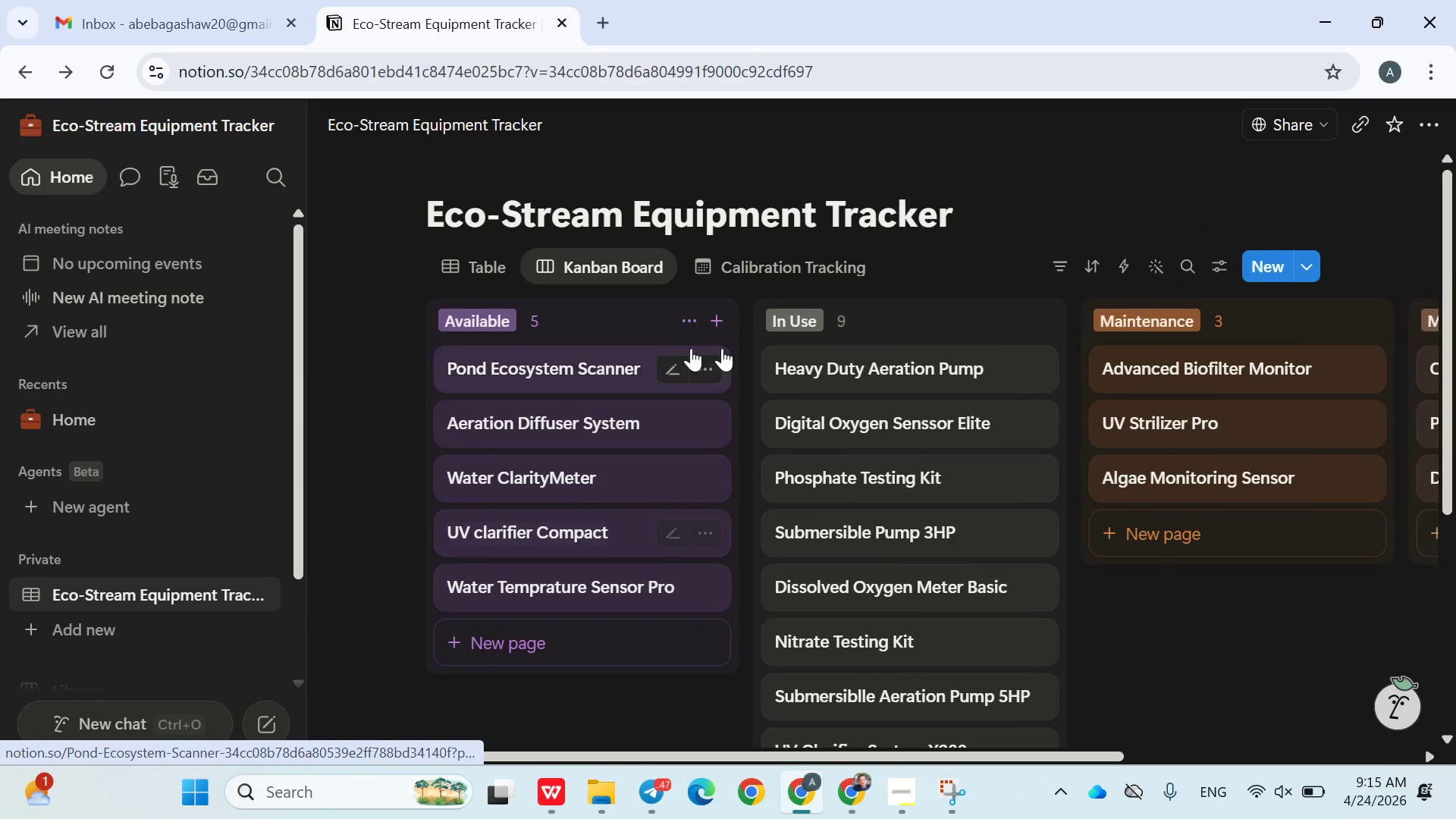 
mouse_move([836, 369])
 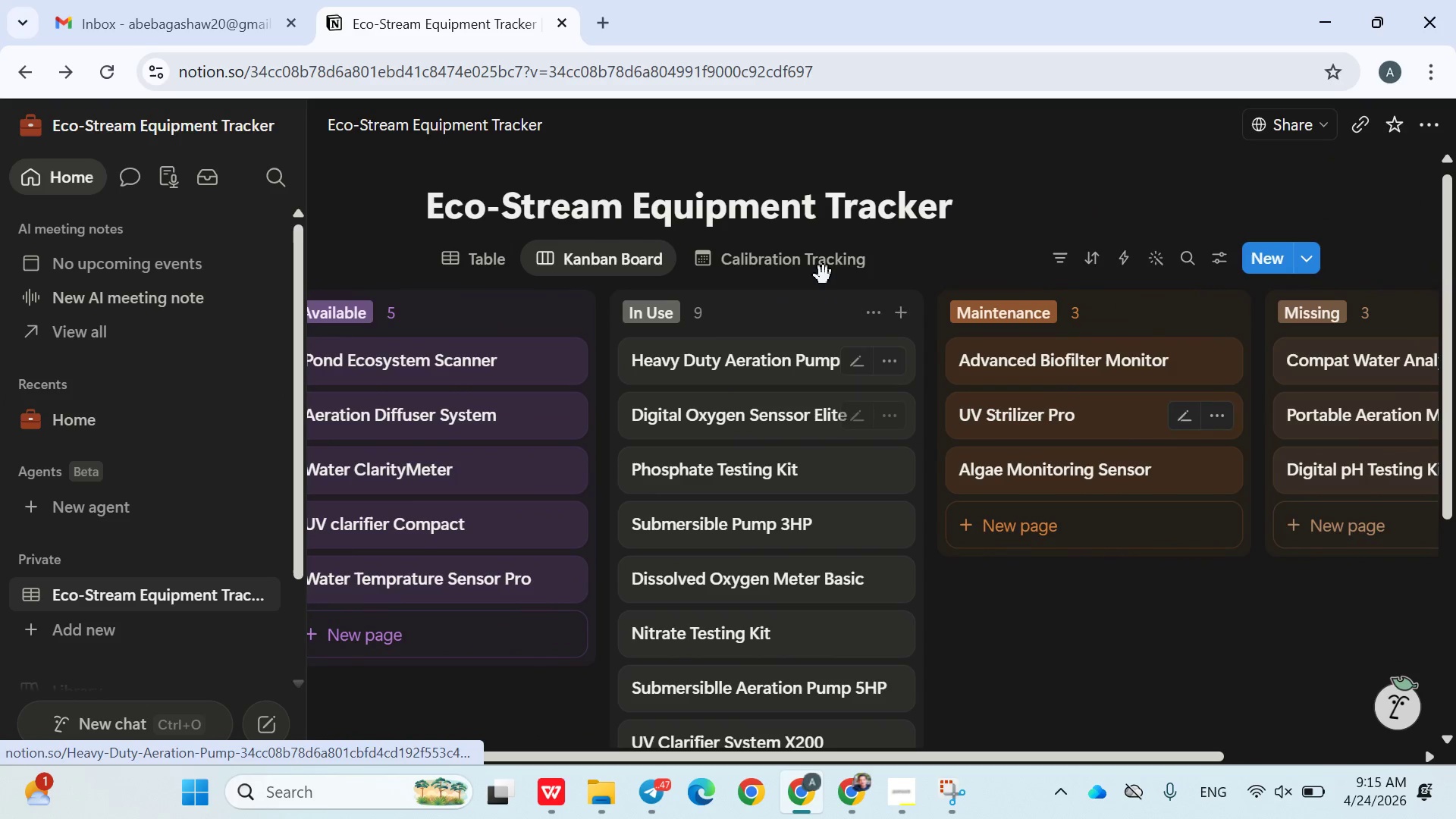 
left_click([811, 259])
 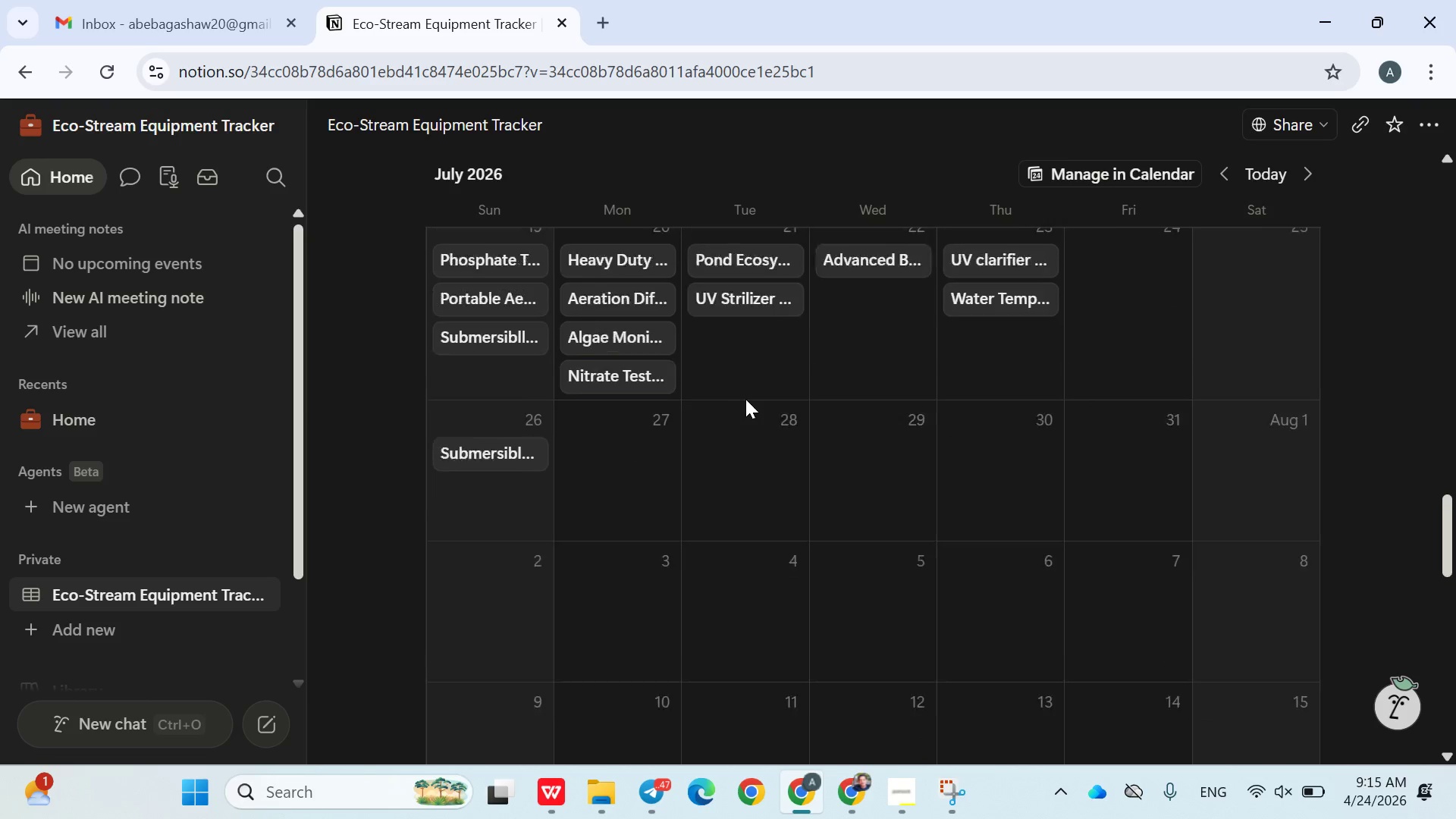 
wait(8.94)
 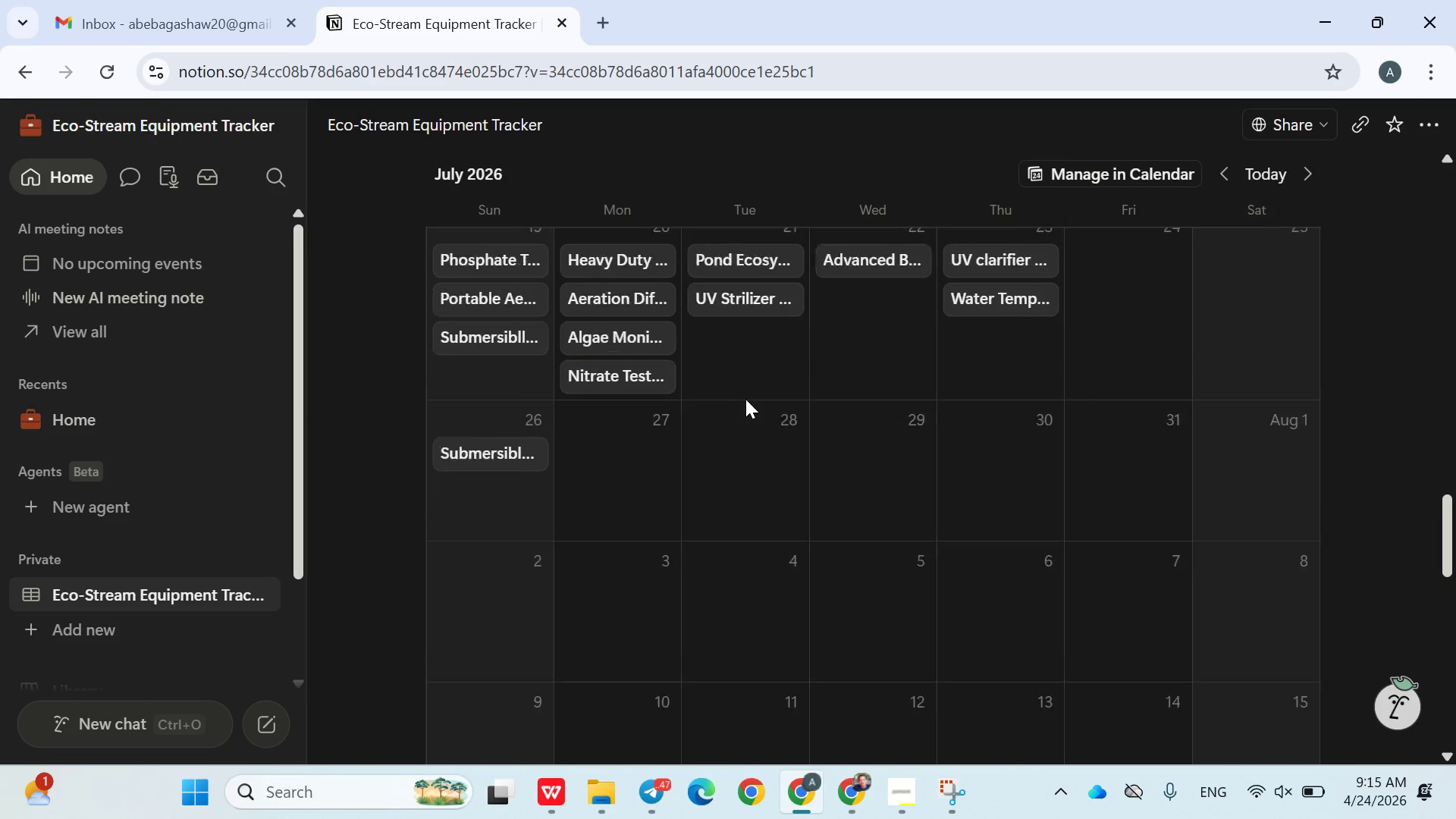 
scroll: coordinate [827, 498], scroll_direction: up, amount: 9.0
 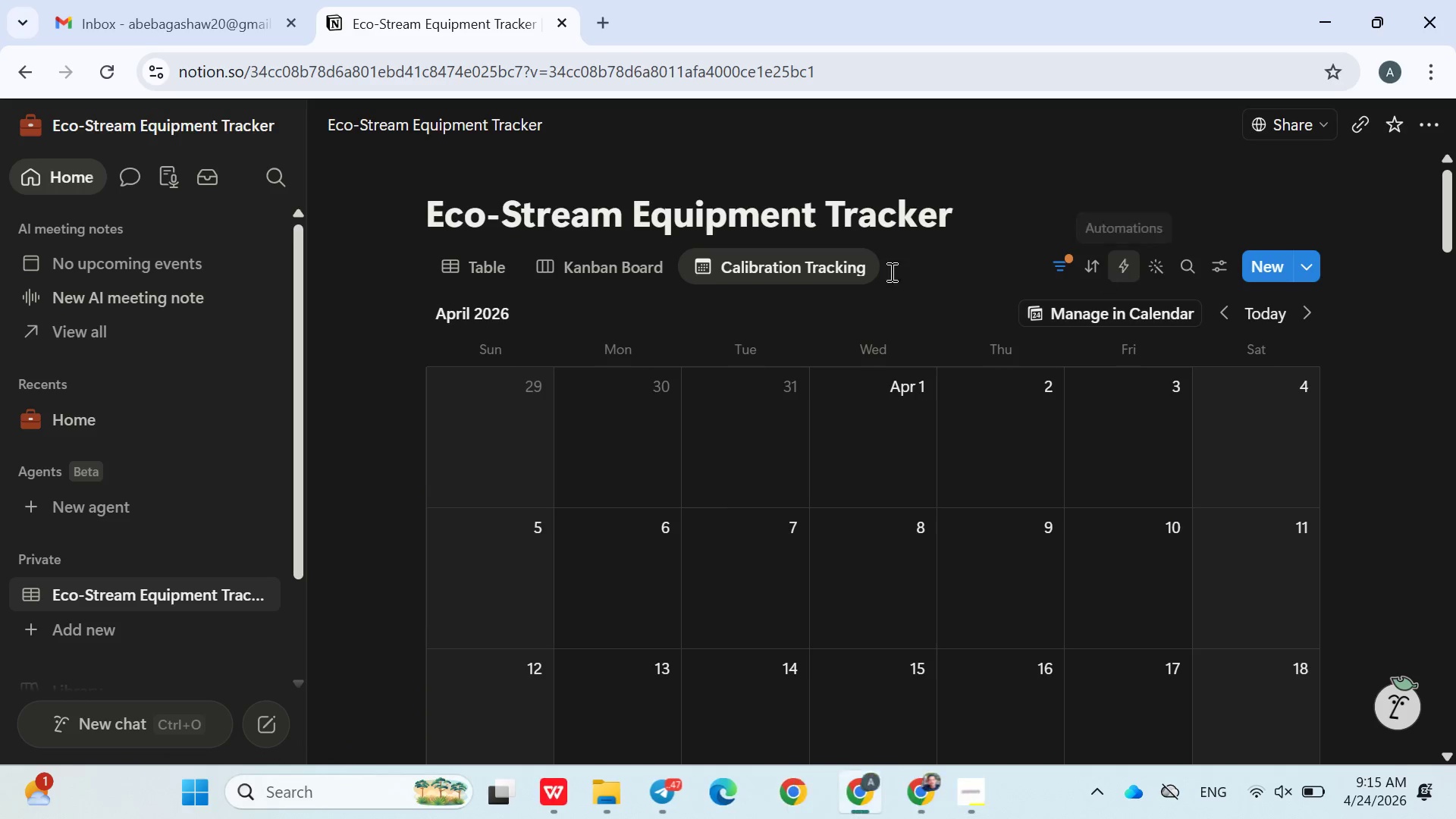 
left_click([629, 262])
 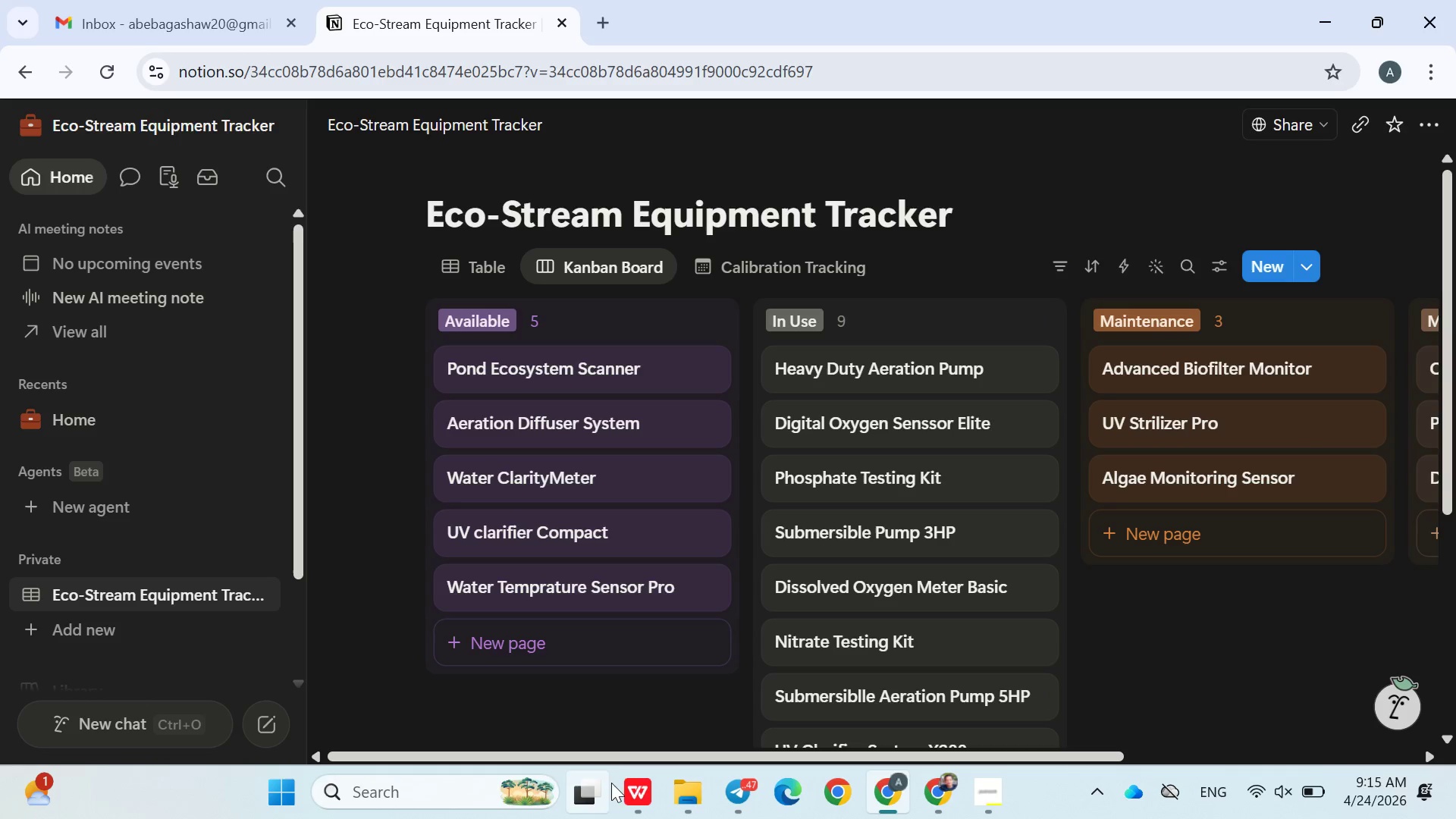 
left_click([303, 792])
 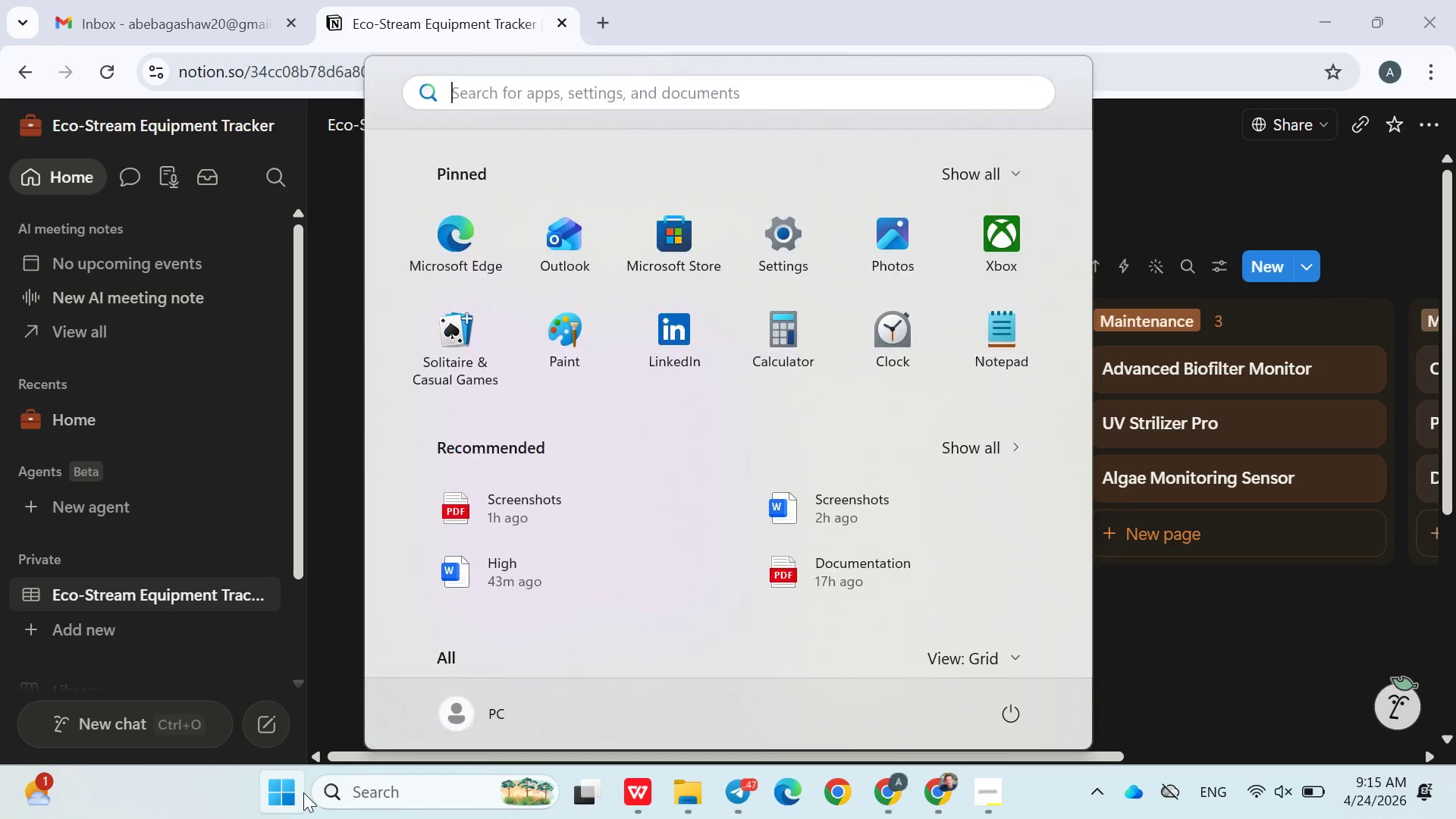 
type(sna)
 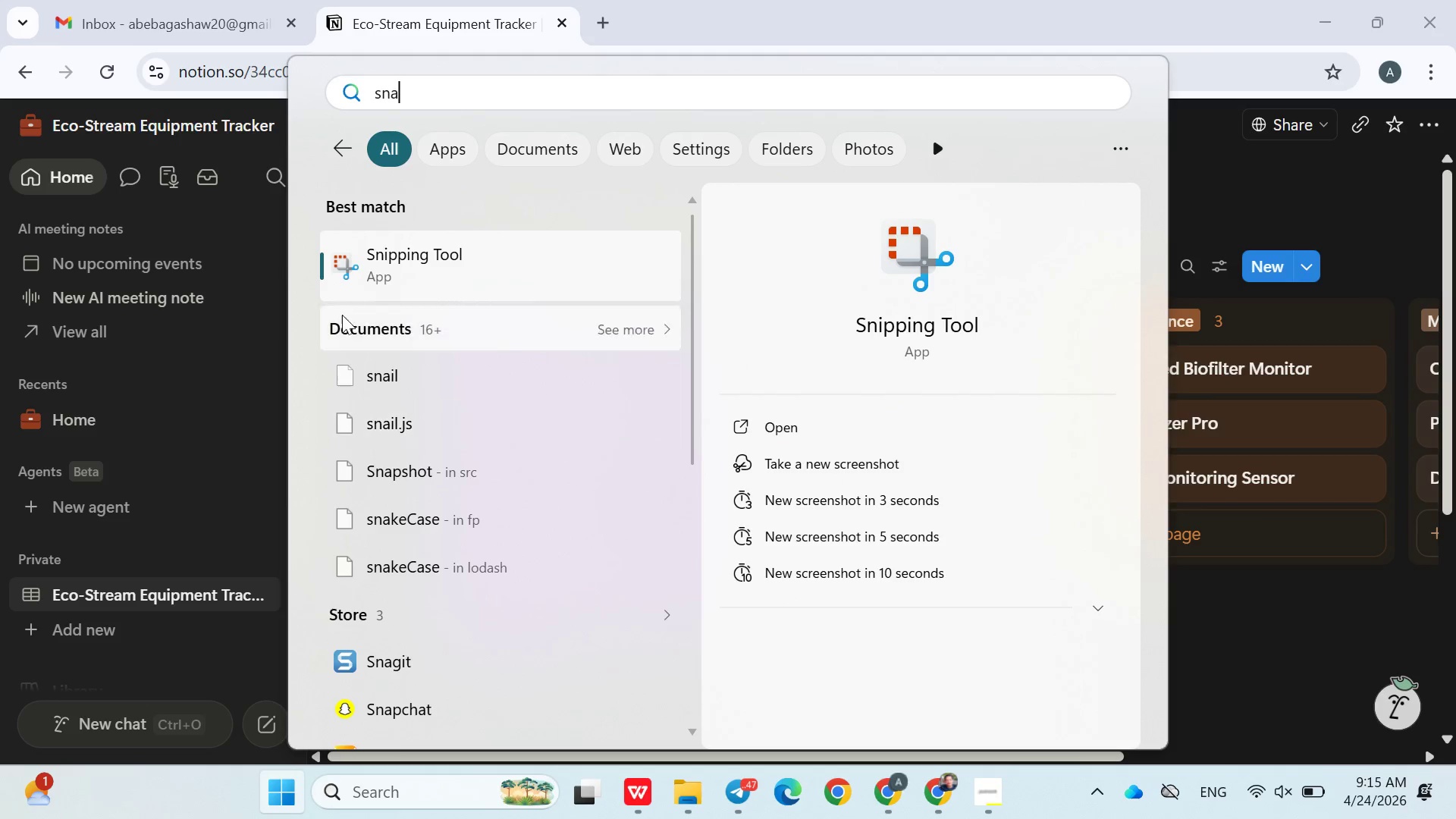 
left_click([339, 262])
 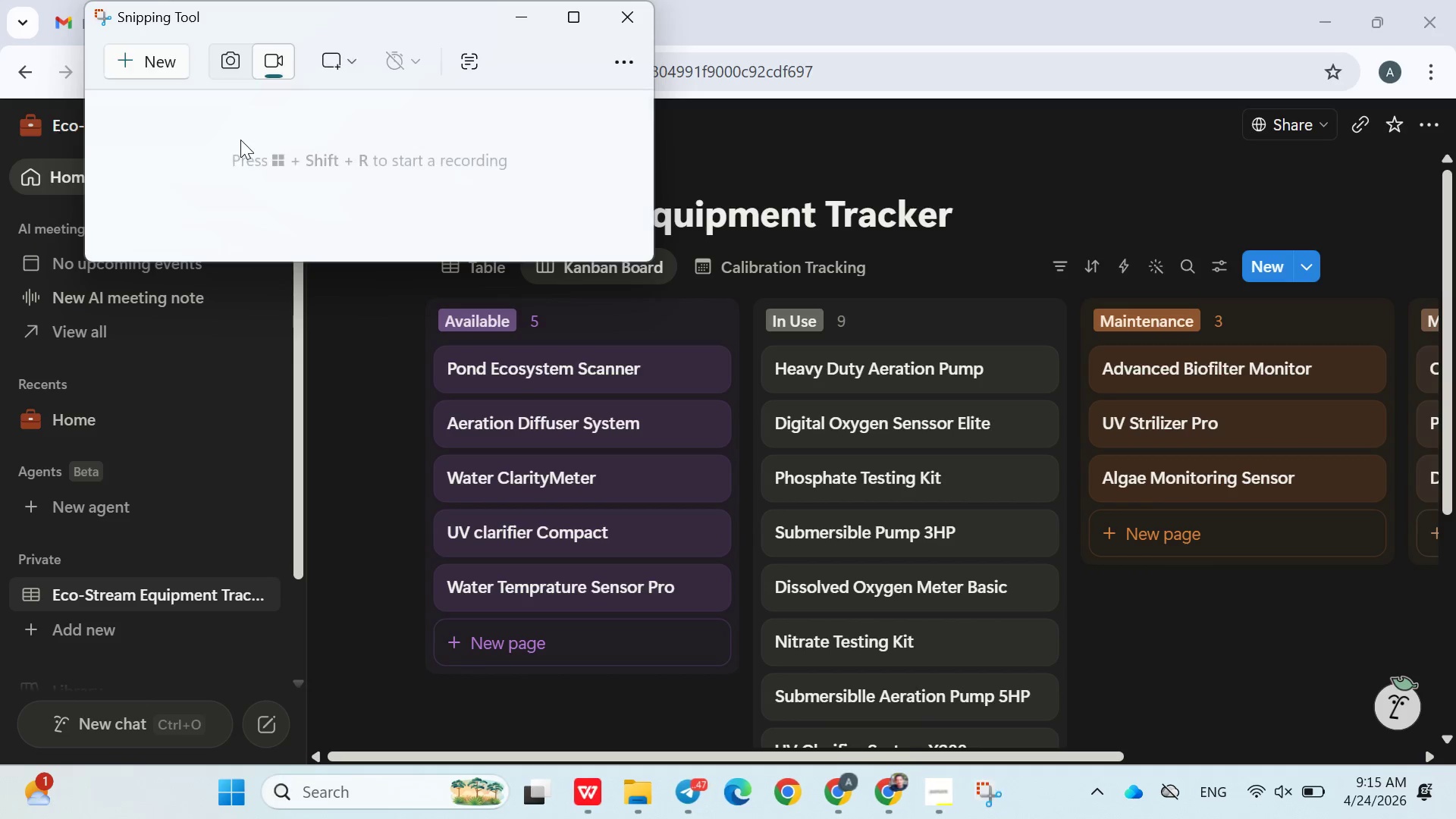 
left_click([242, 65])